 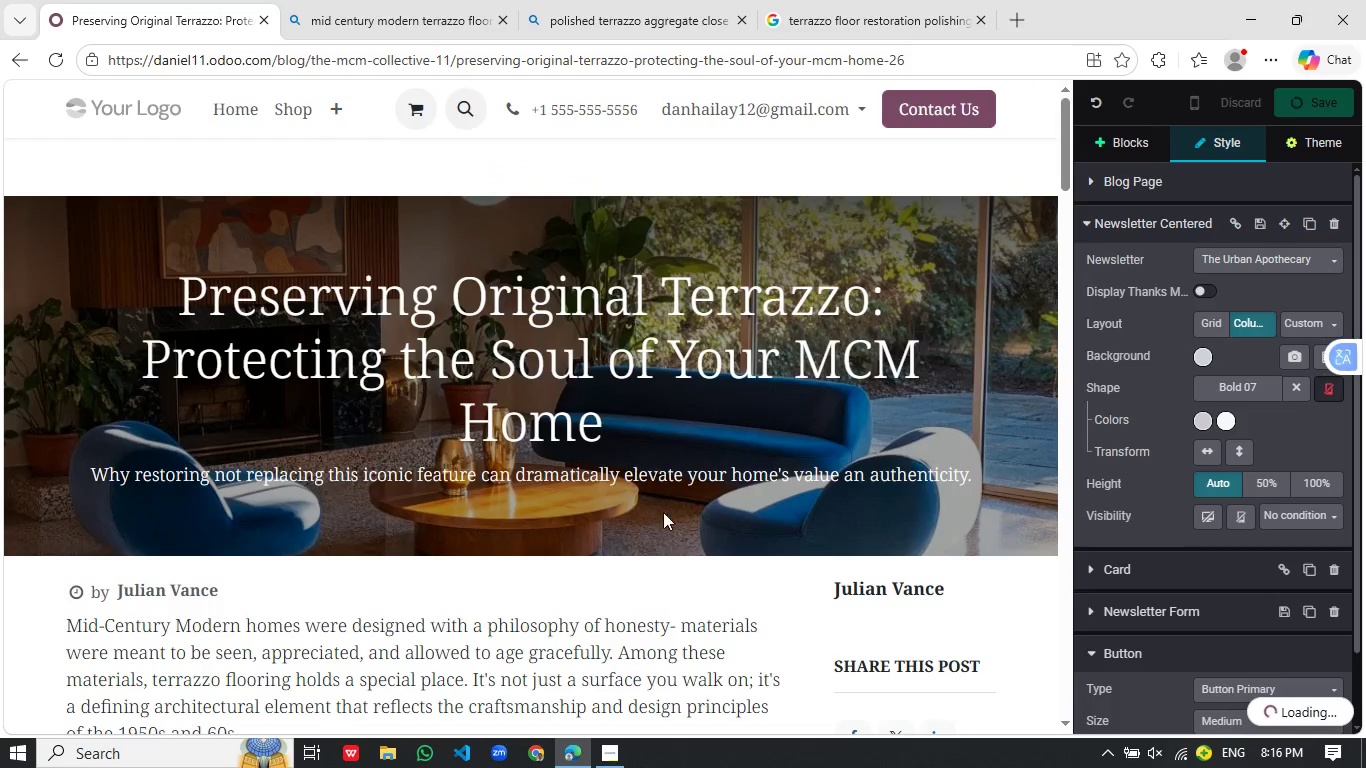 
right_click([732, 756])
 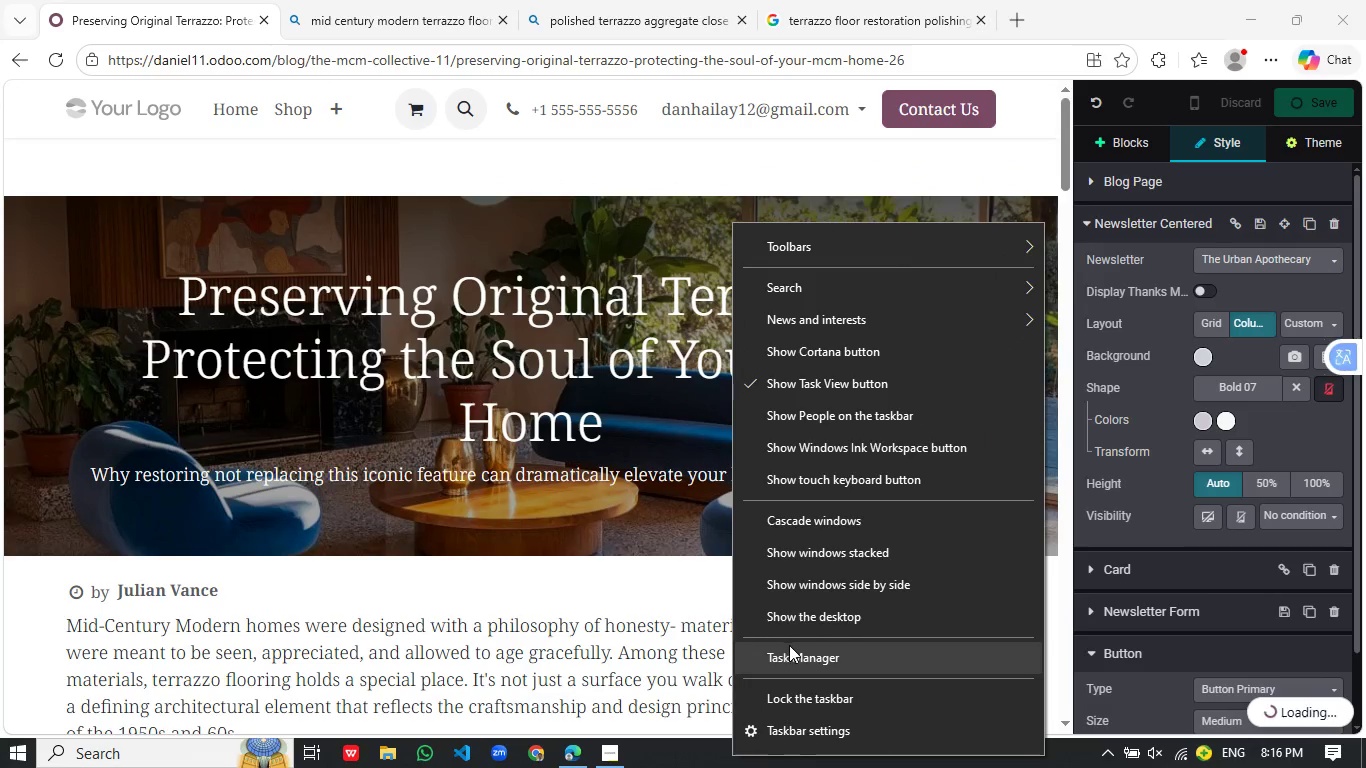 
scroll: coordinate [651, 397], scroll_direction: up, amount: 10.0
 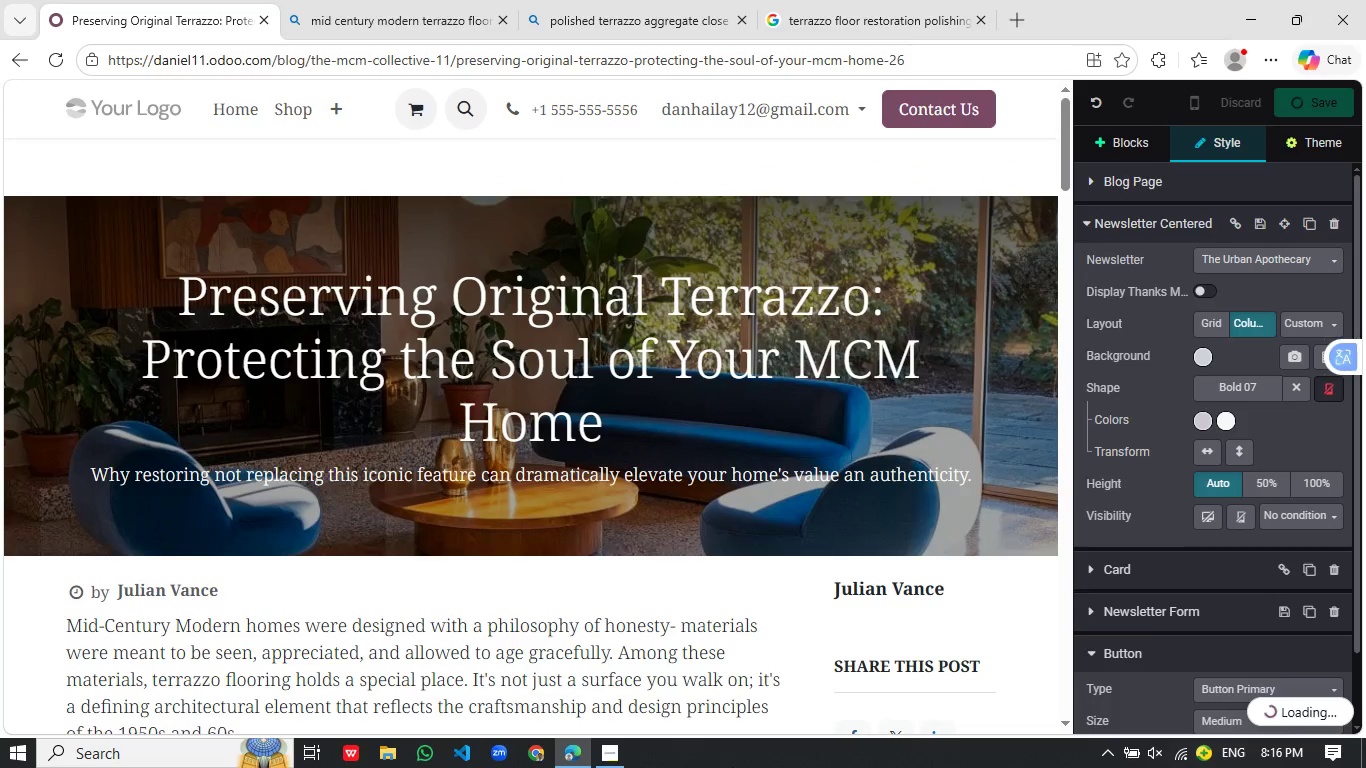 
left_click([792, 653])
 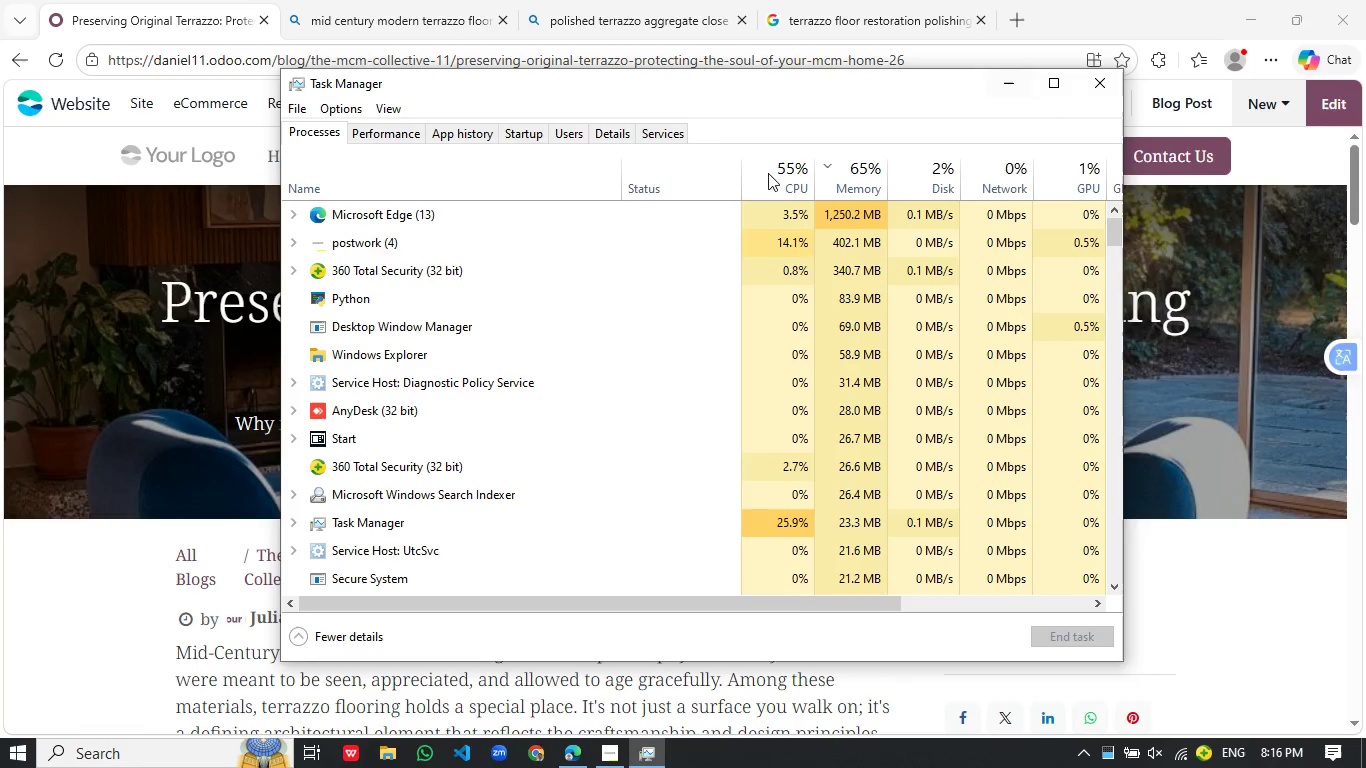 
wait(7.44)
 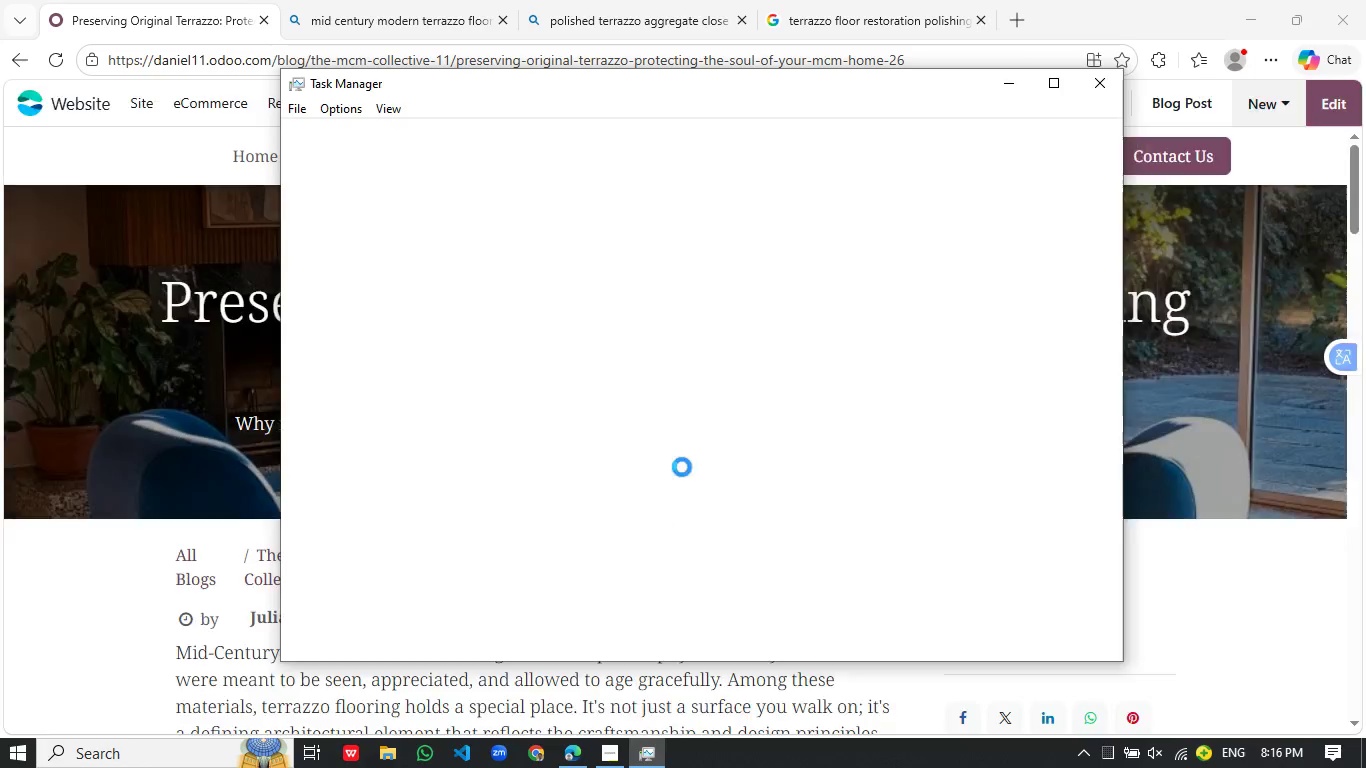 
scroll: coordinate [806, 388], scroll_direction: down, amount: 29.0
 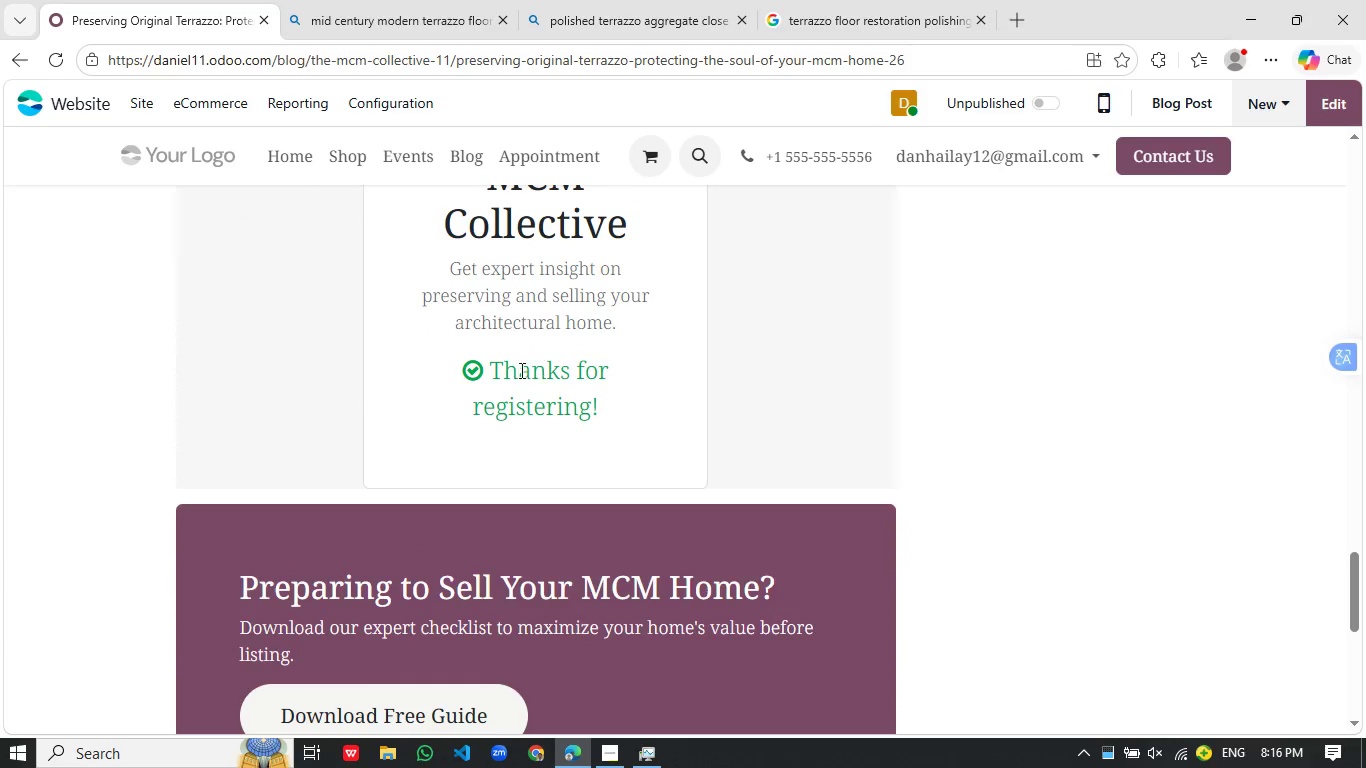 
scroll: coordinate [566, 524], scroll_direction: up, amount: 33.0
 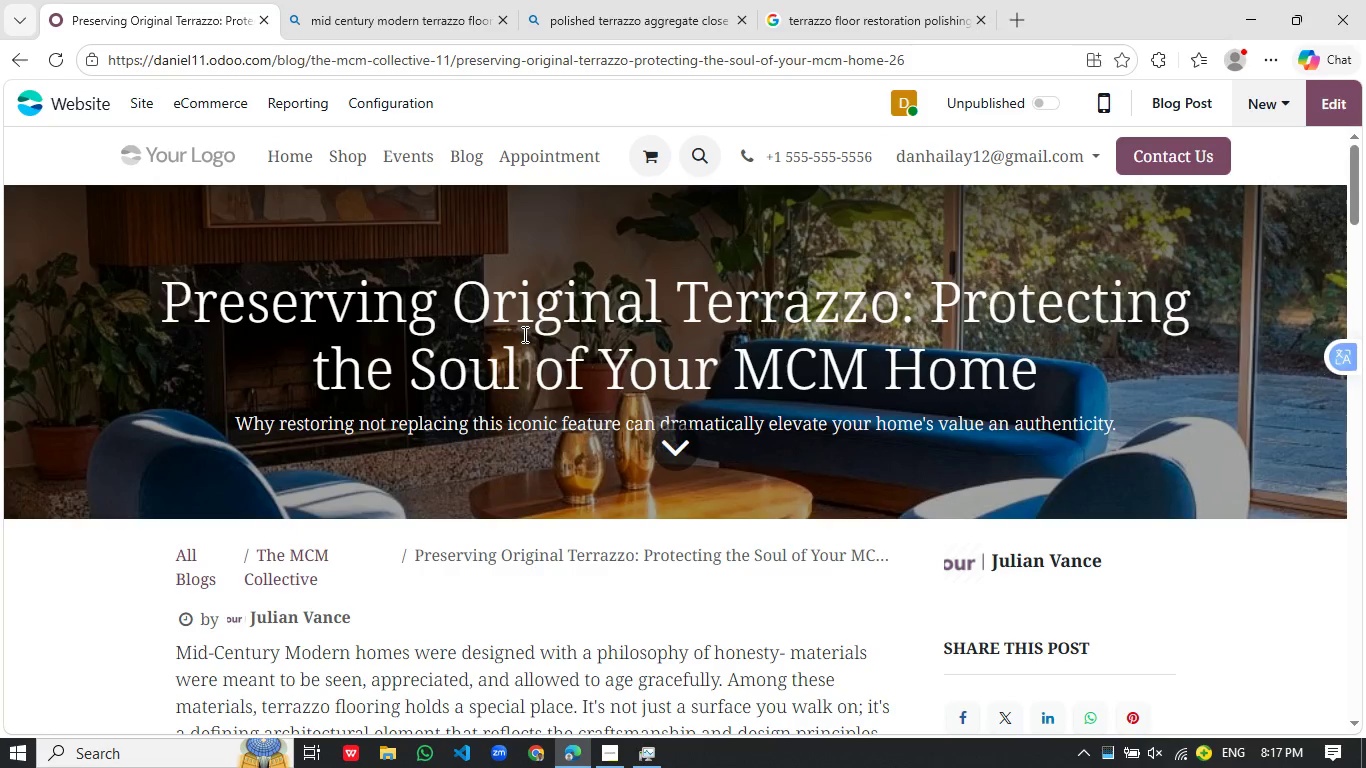 
scroll: coordinate [640, 331], scroll_direction: down, amount: 3.0
 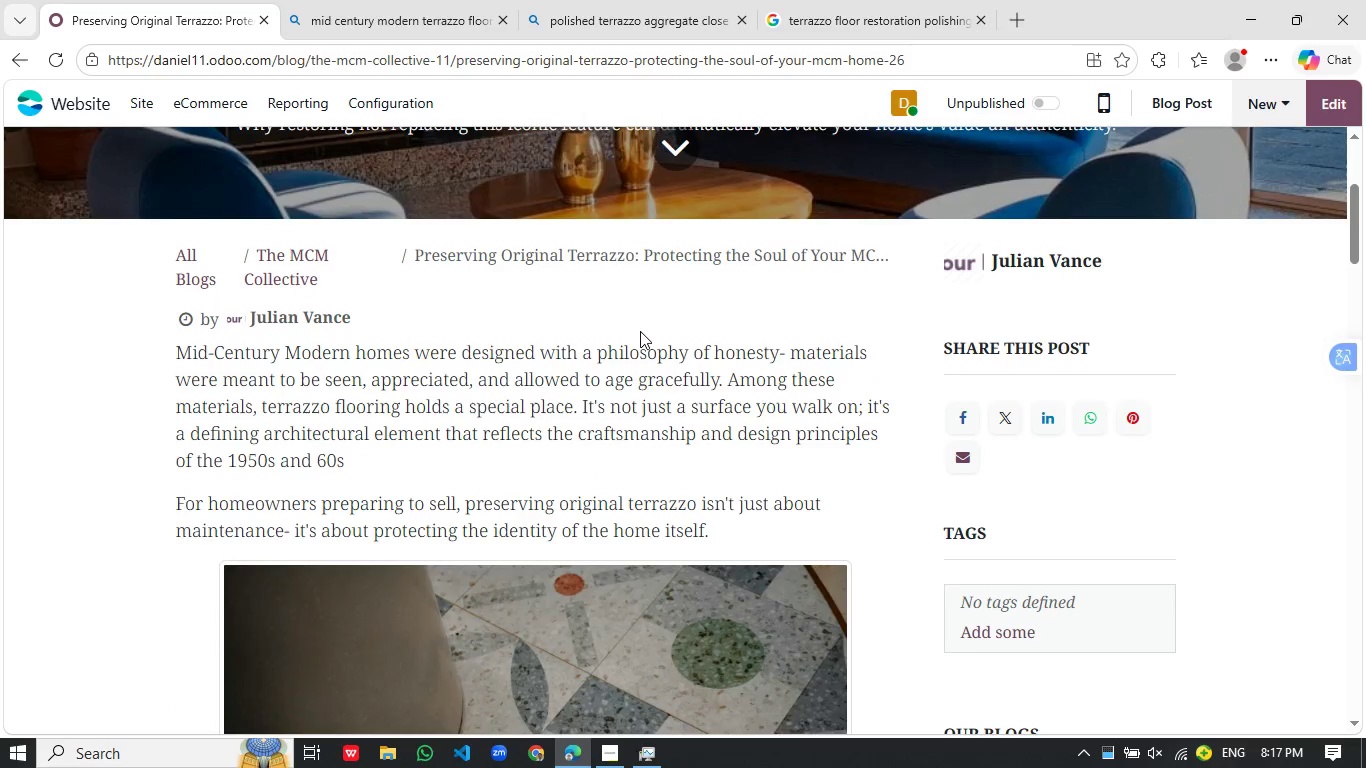 
left_click([47, 106])
 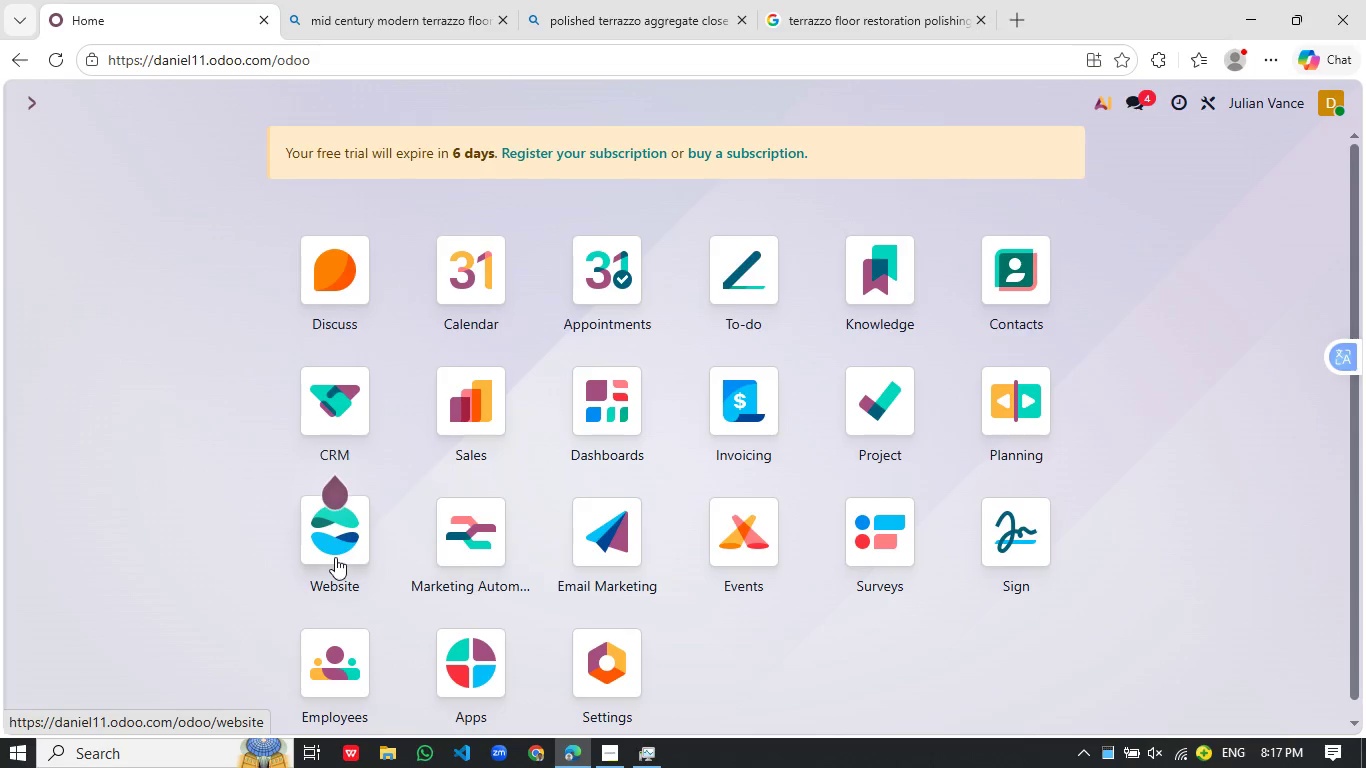 
scroll: coordinate [640, 331], scroll_direction: none, amount: 0.0
 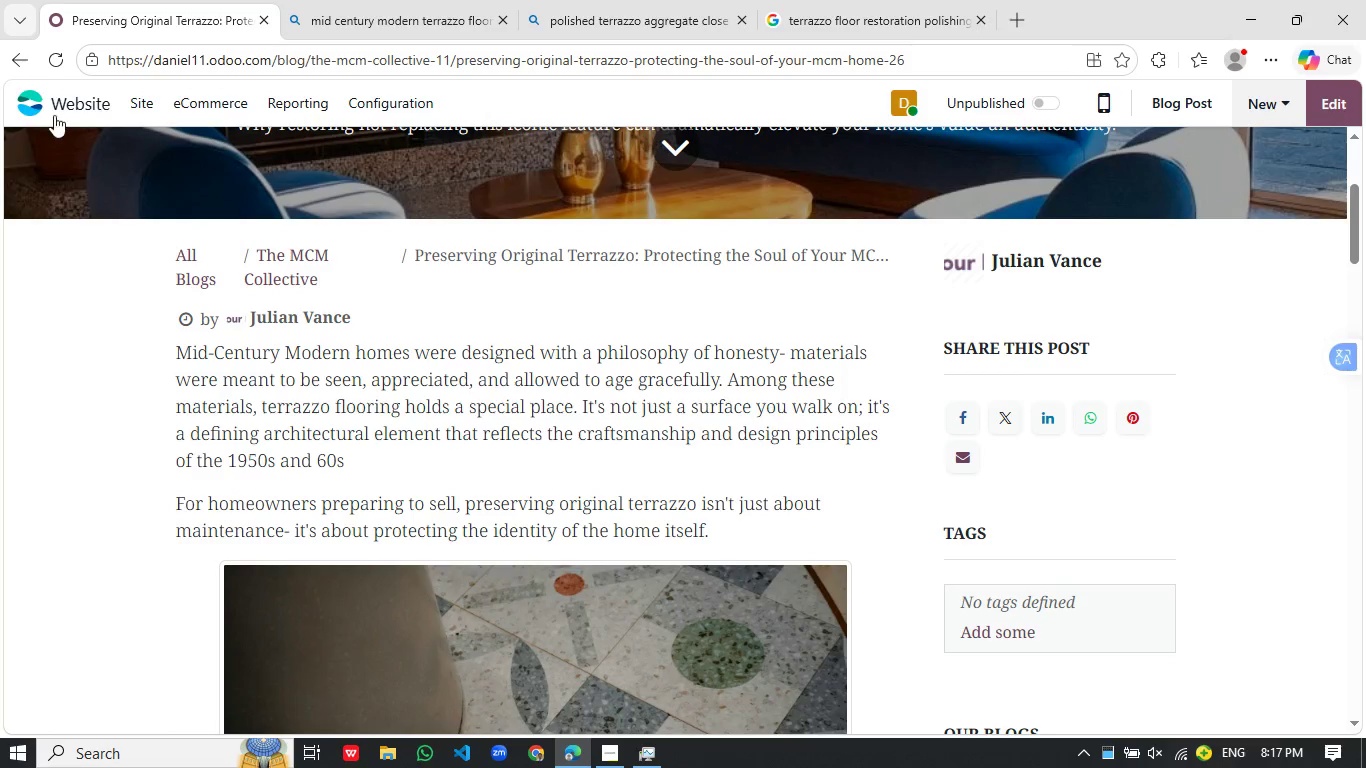 
left_click([603, 556])
 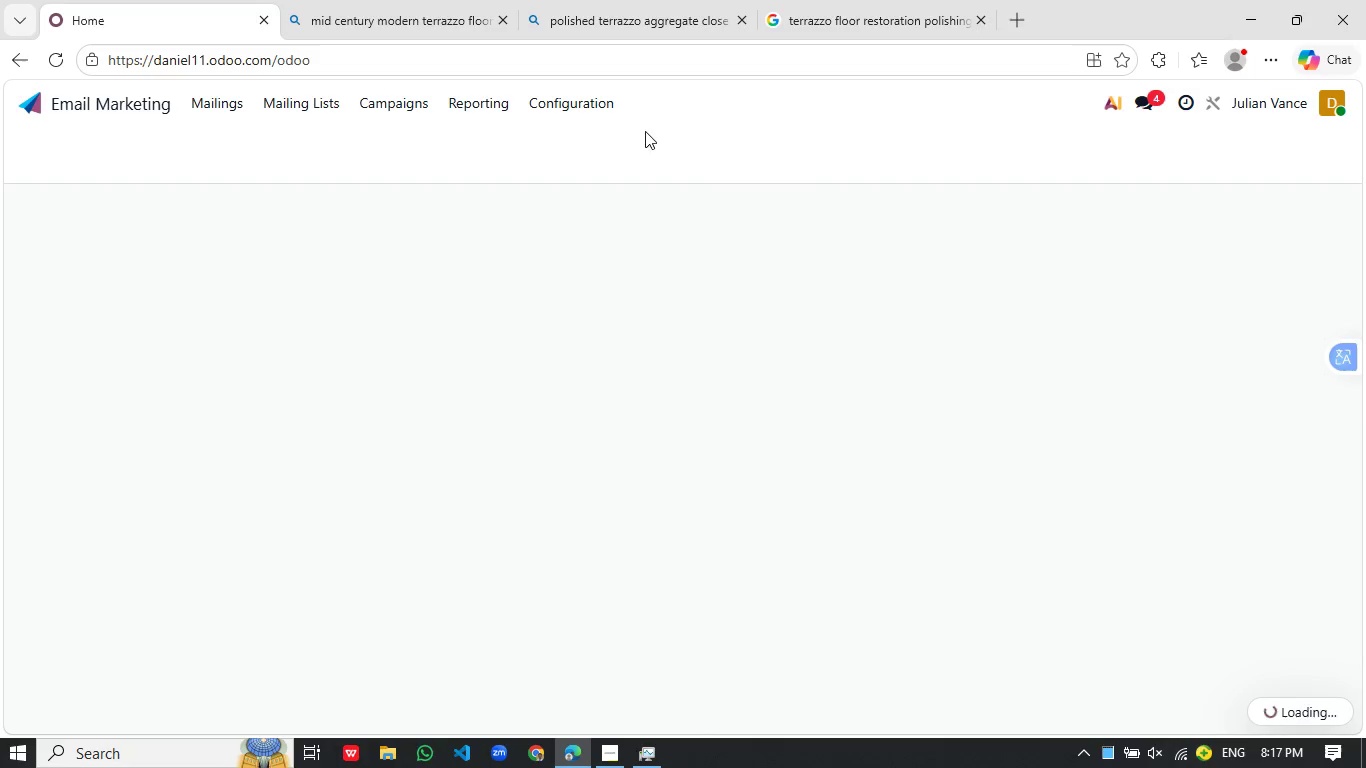 
left_click([306, 108])
 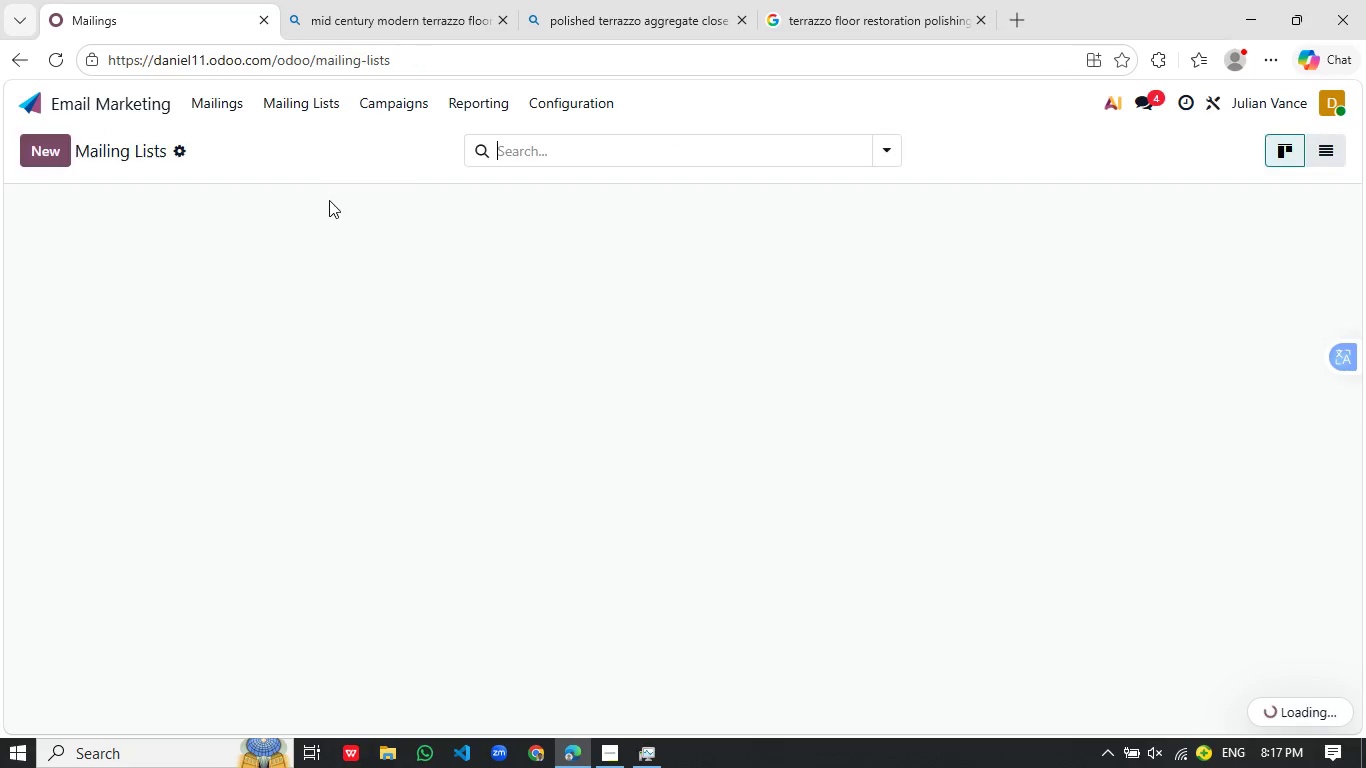 
wait(7.17)
 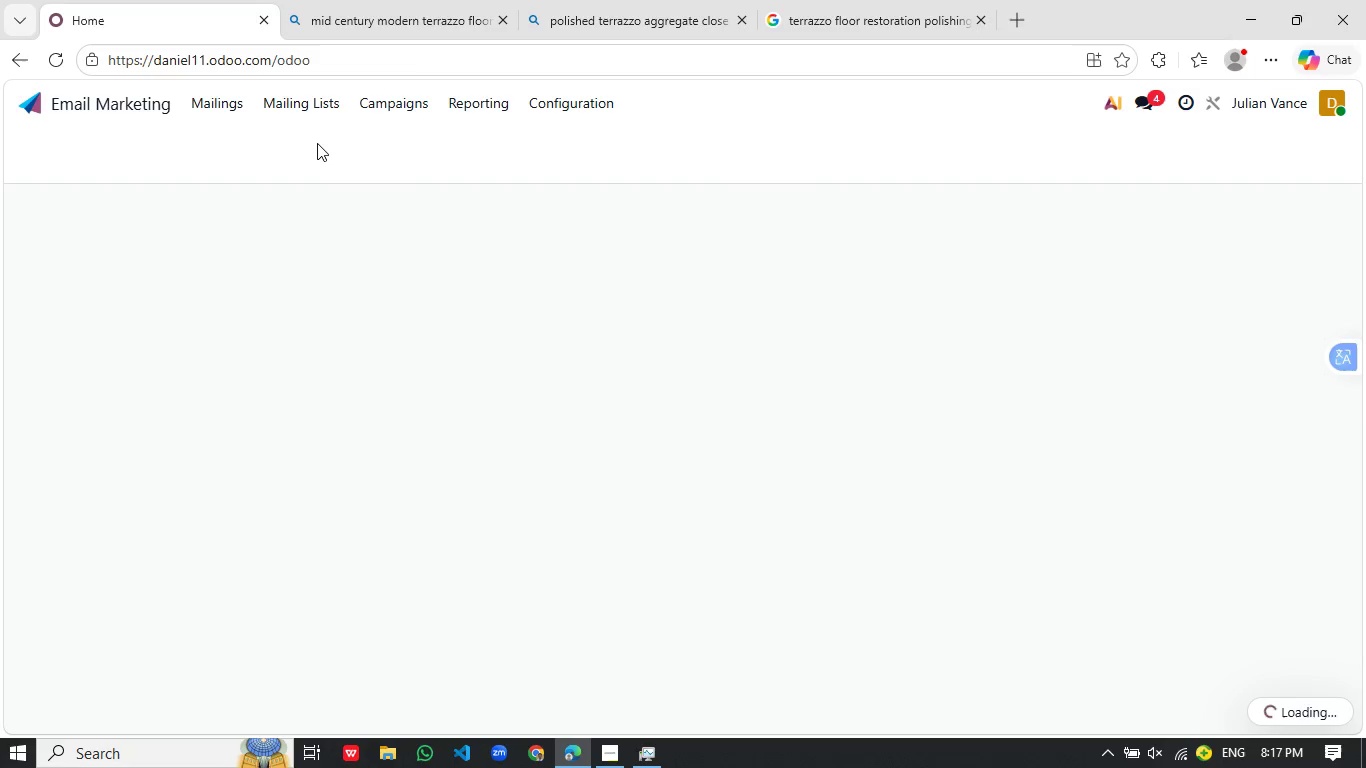 
left_click([54, 154])
 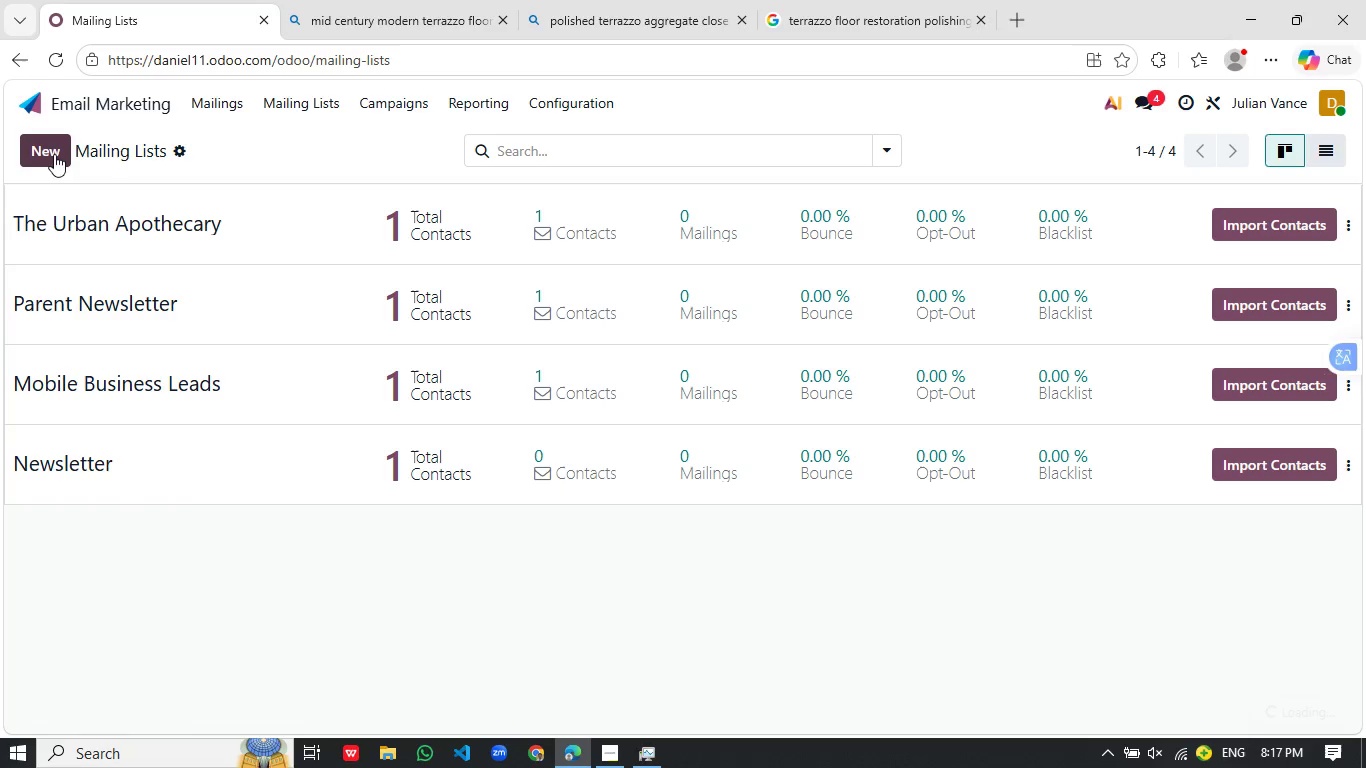 
mouse_move([55, 171])
 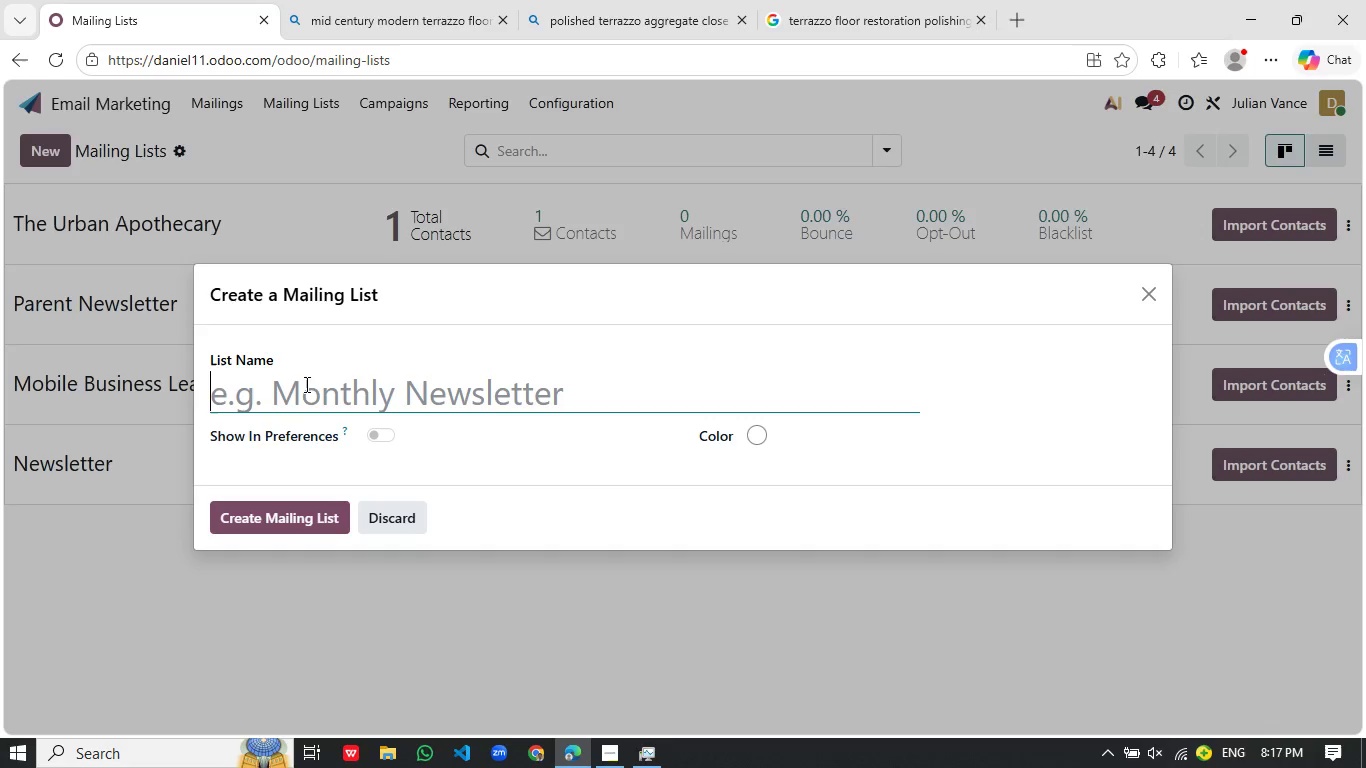 
left_click([306, 384])
 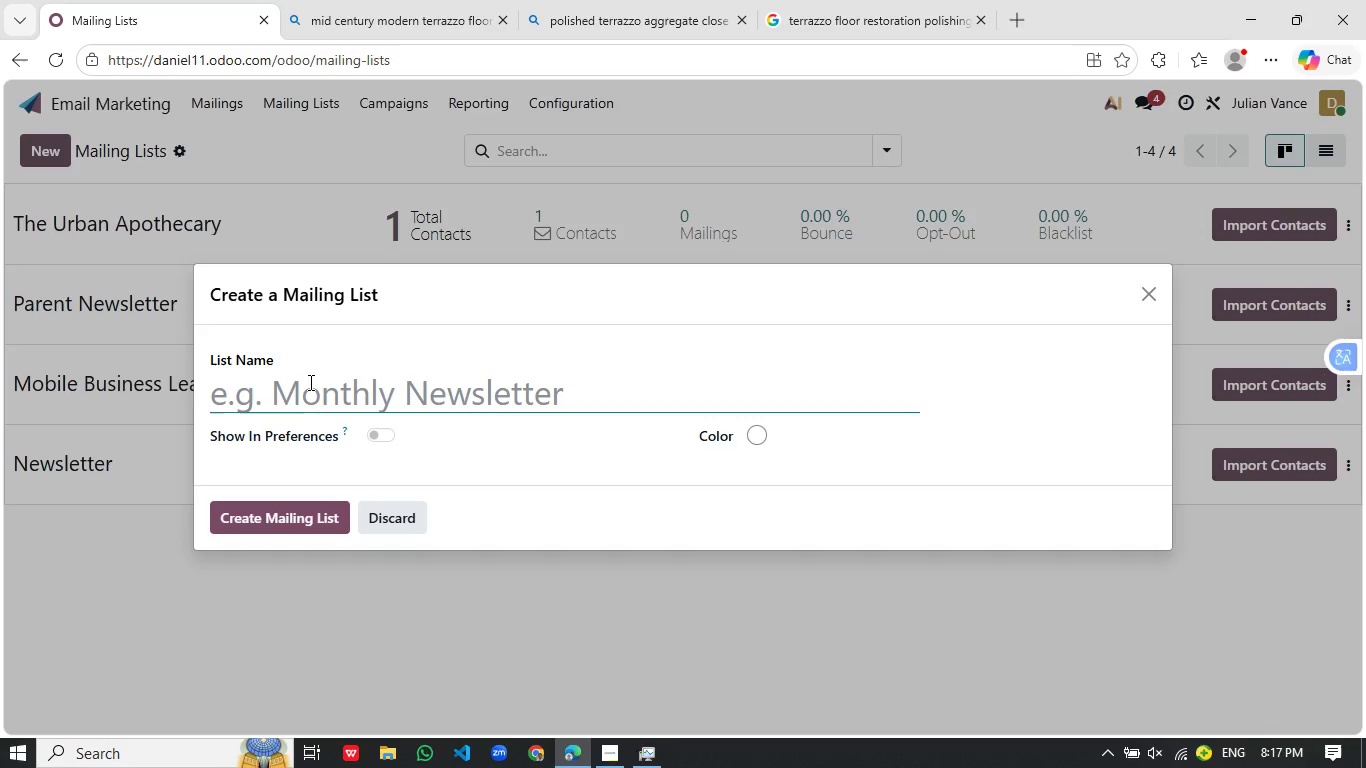 
type(mcM collective)
 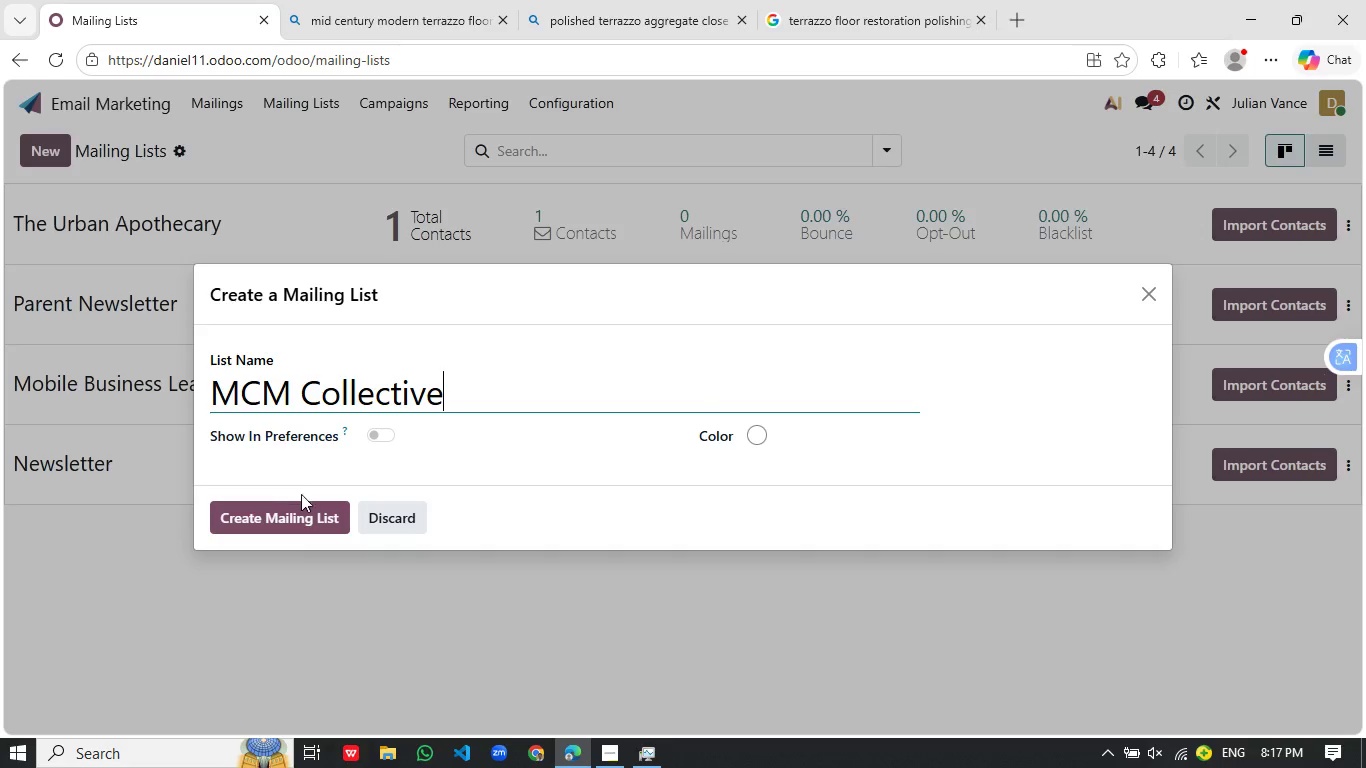 
left_click([269, 518])
 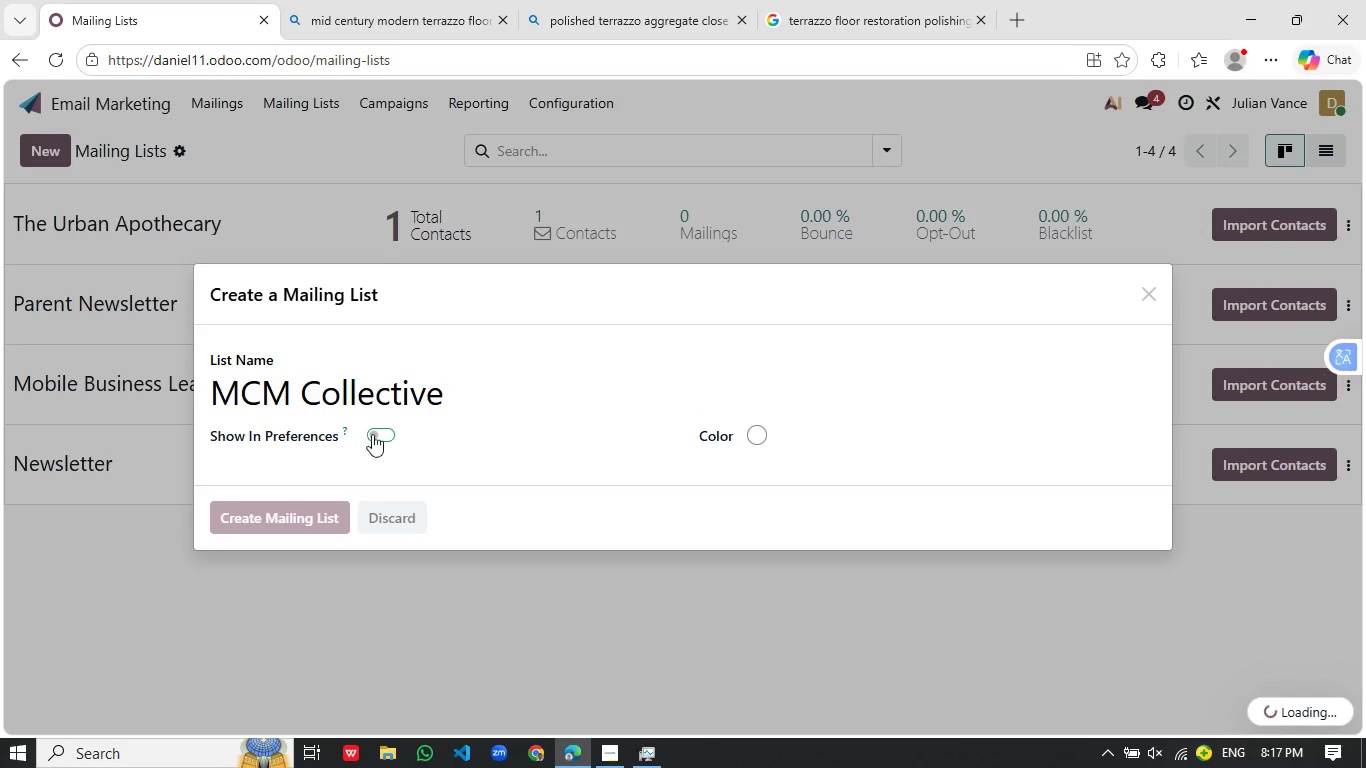 
left_click([381, 429])
 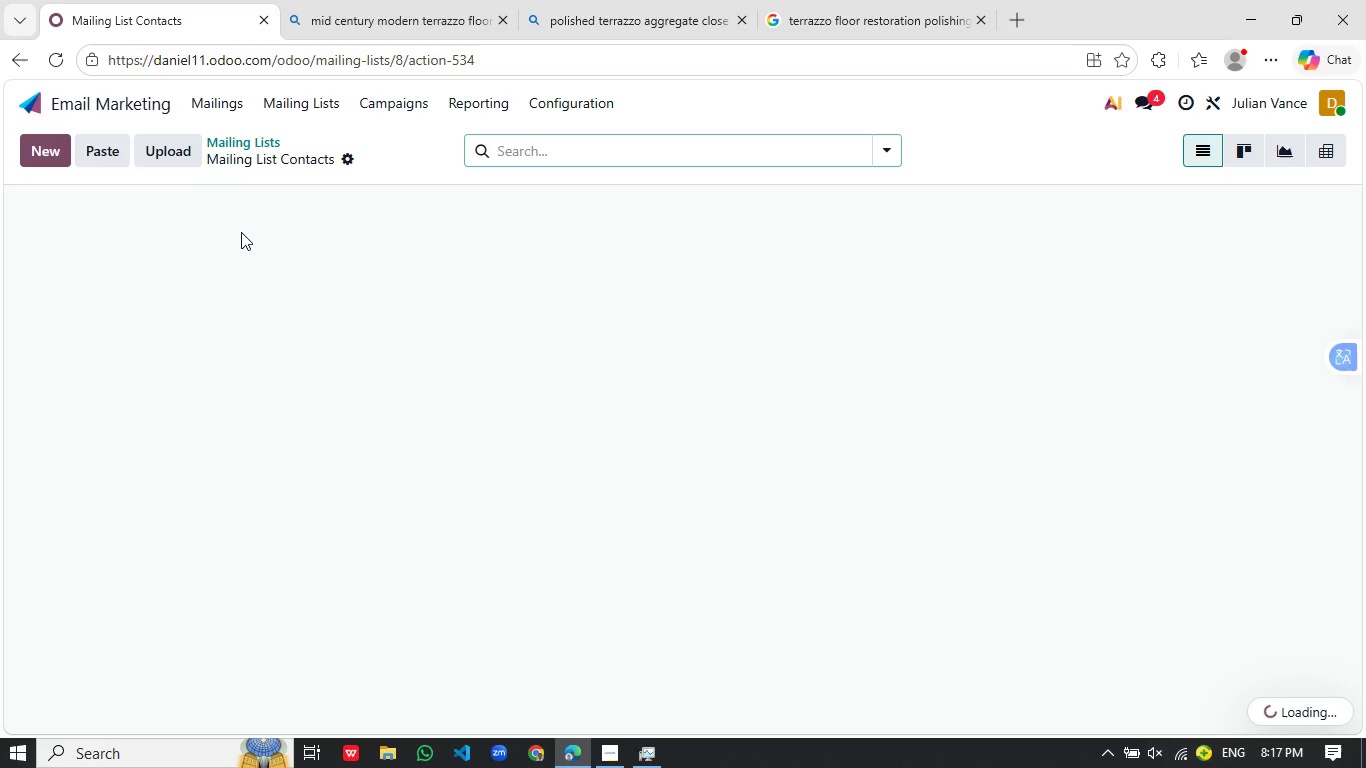 
wait(6.16)
 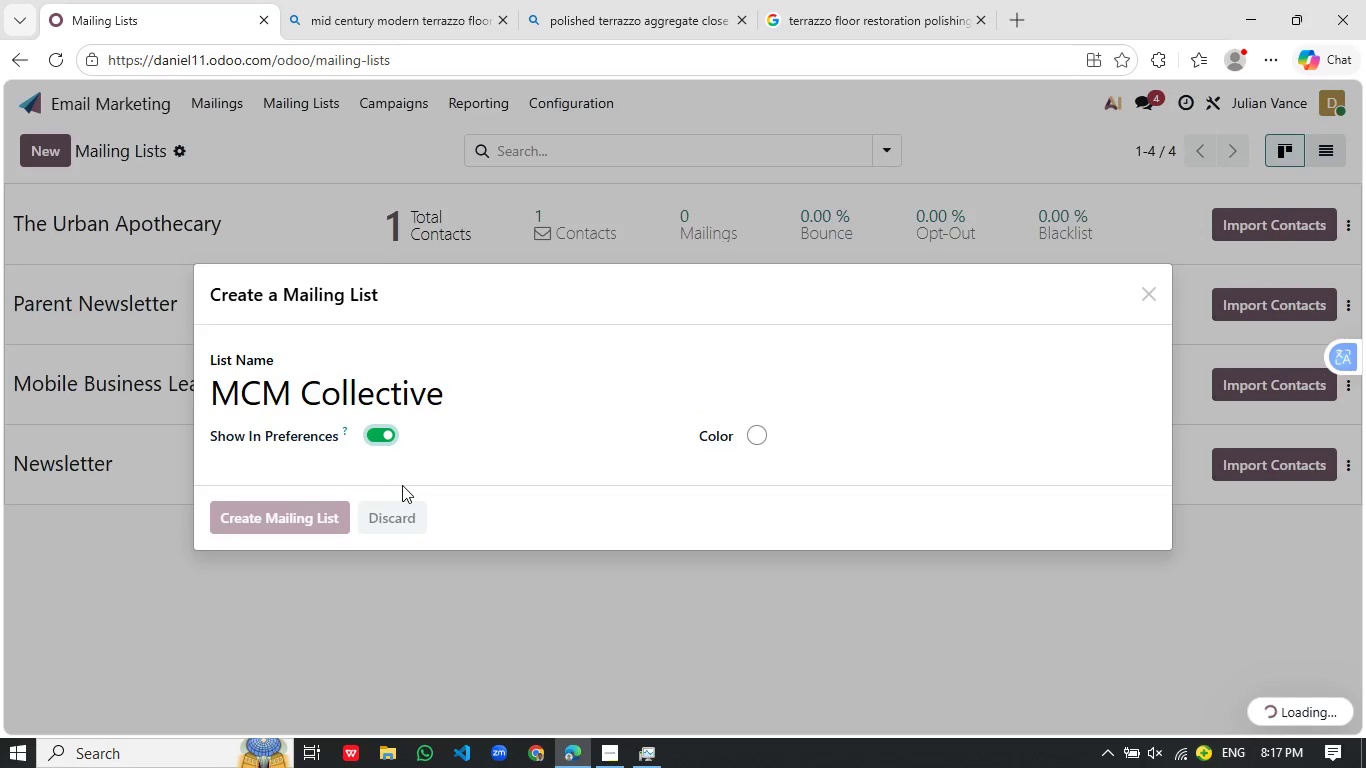 
left_click([248, 143])
 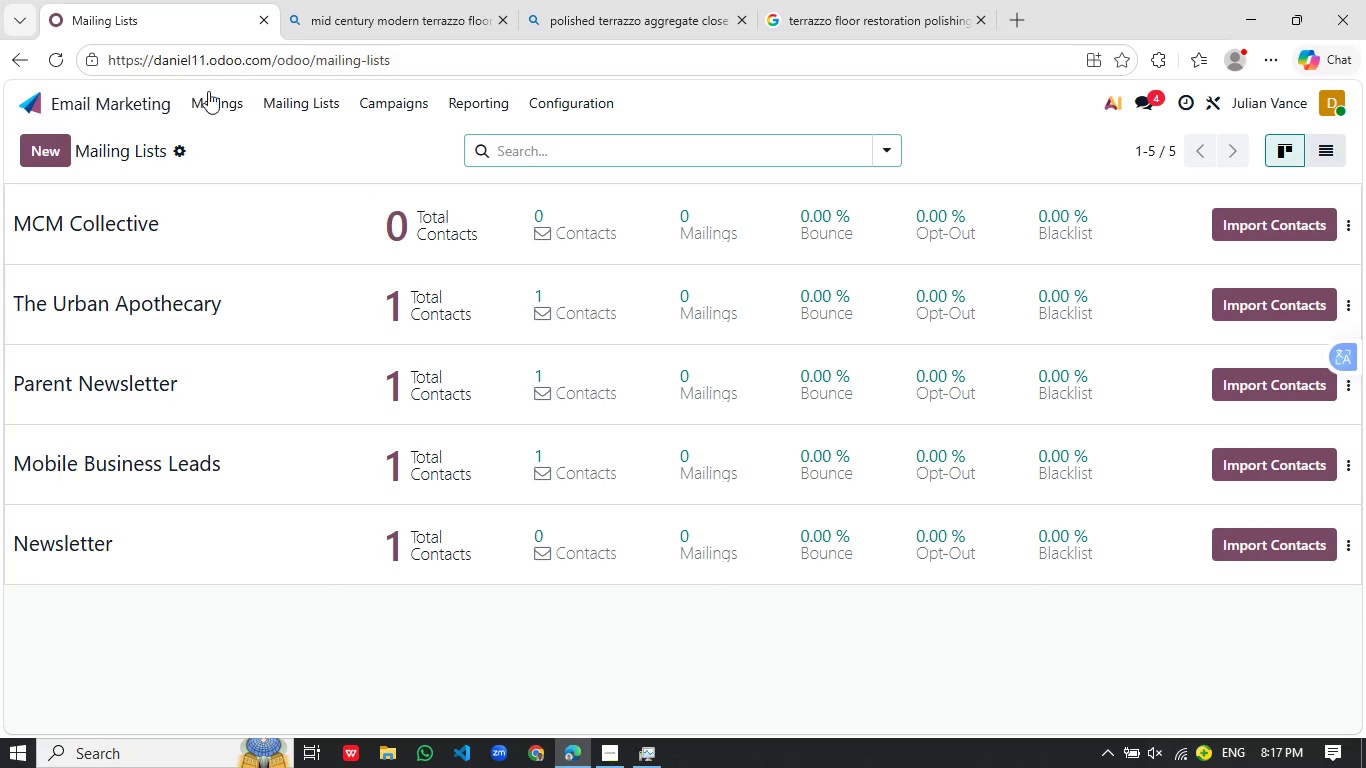 
wait(6.8)
 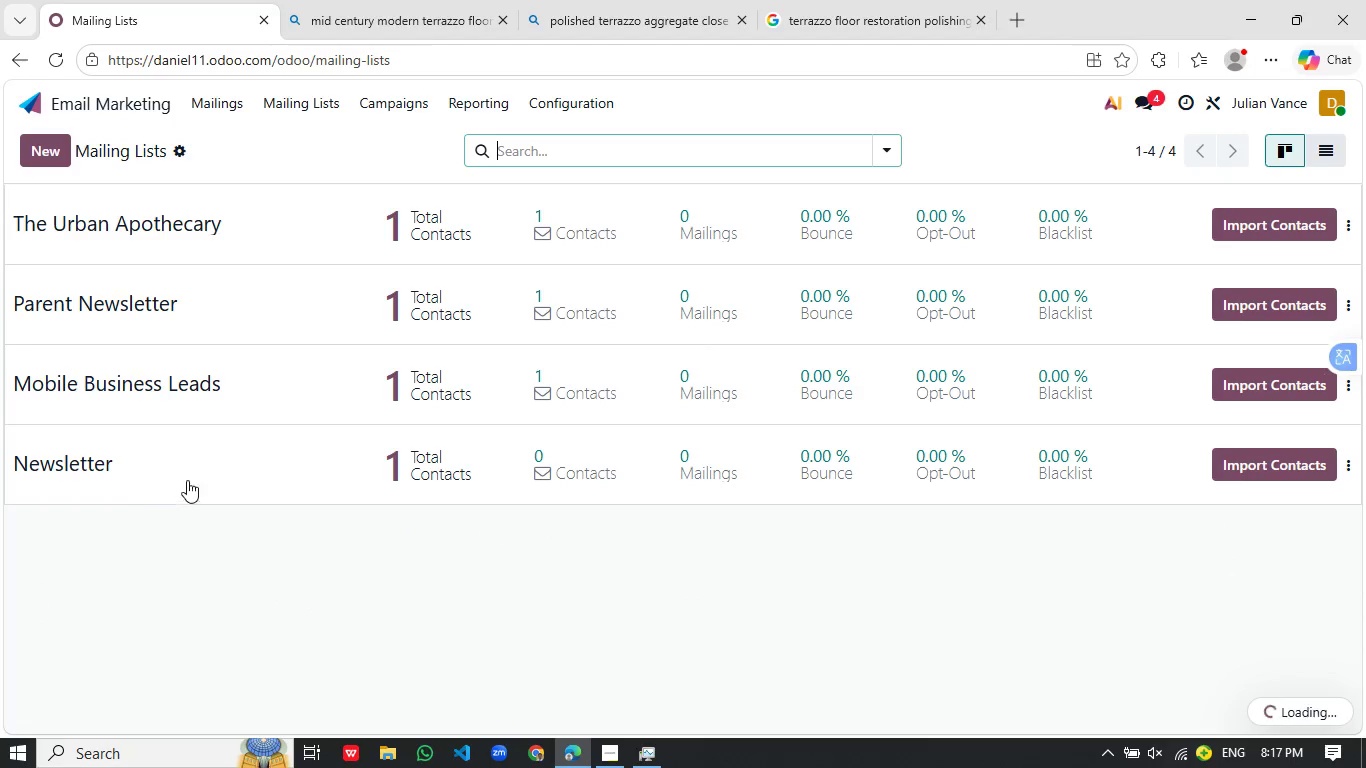 
left_click([115, 100])
 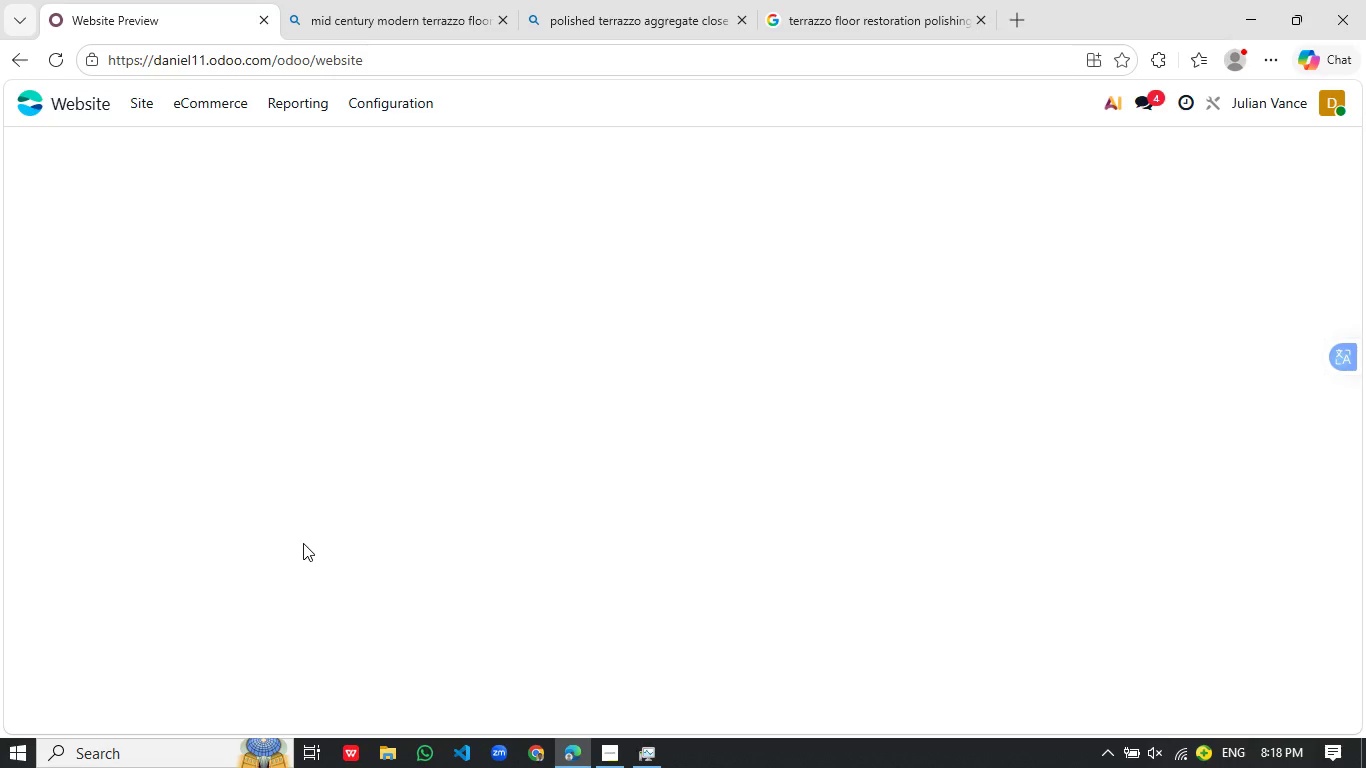 
wait(17.28)
 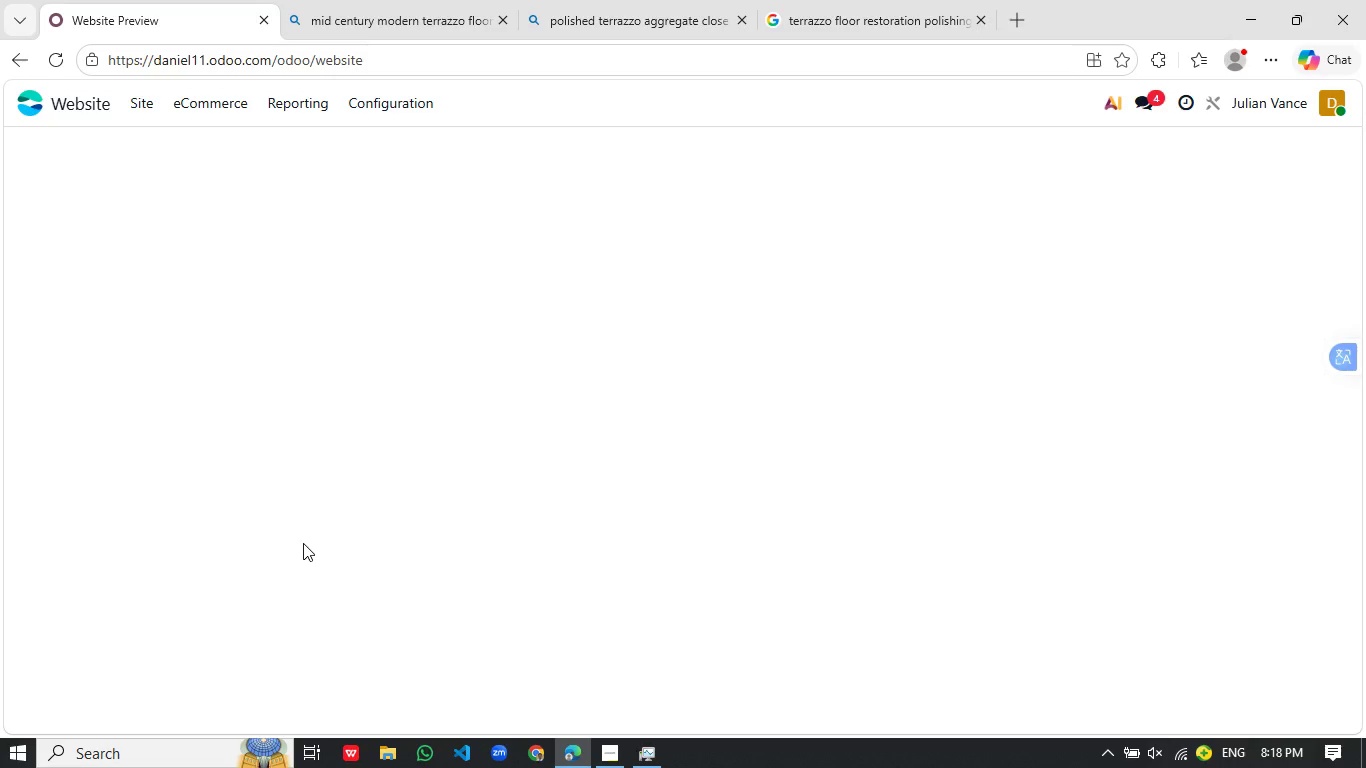 
left_click([643, 766])
 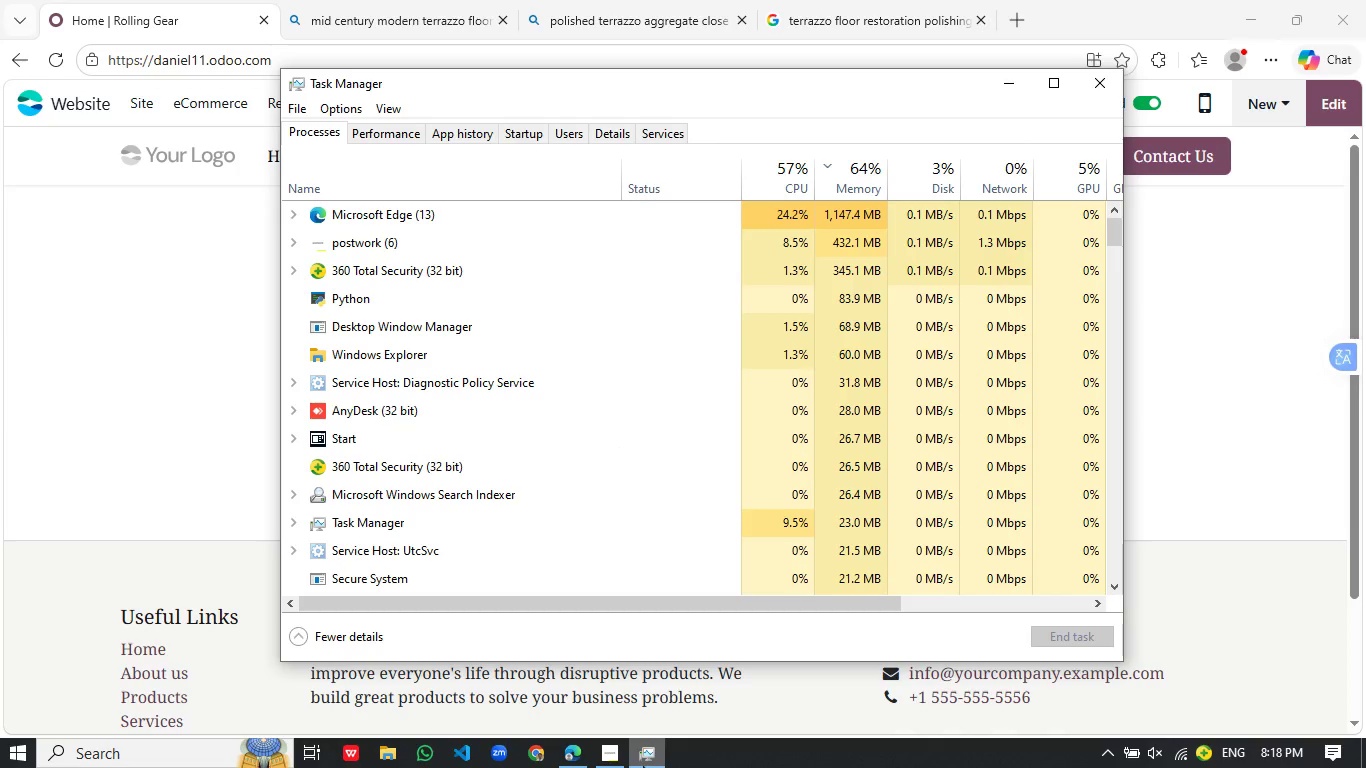 
left_click([643, 766])
 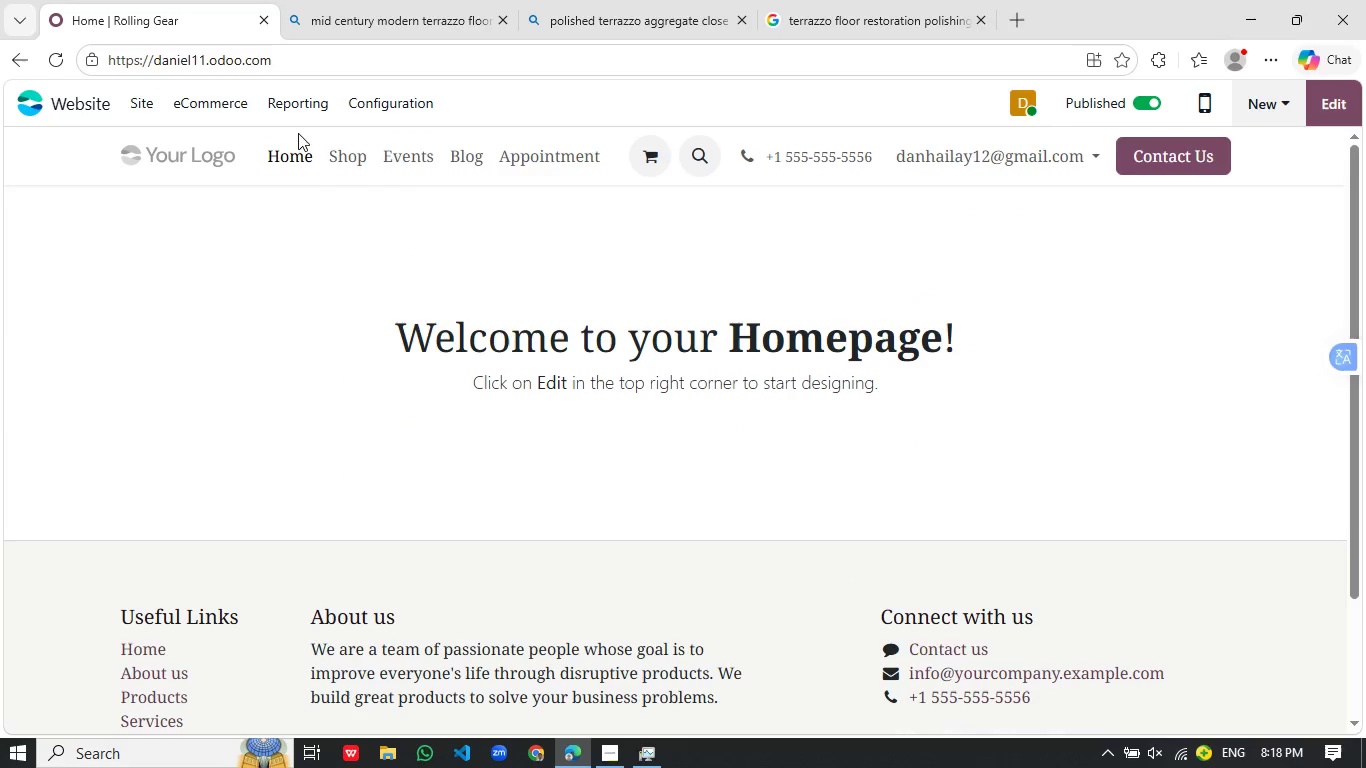 
left_click([460, 156])
 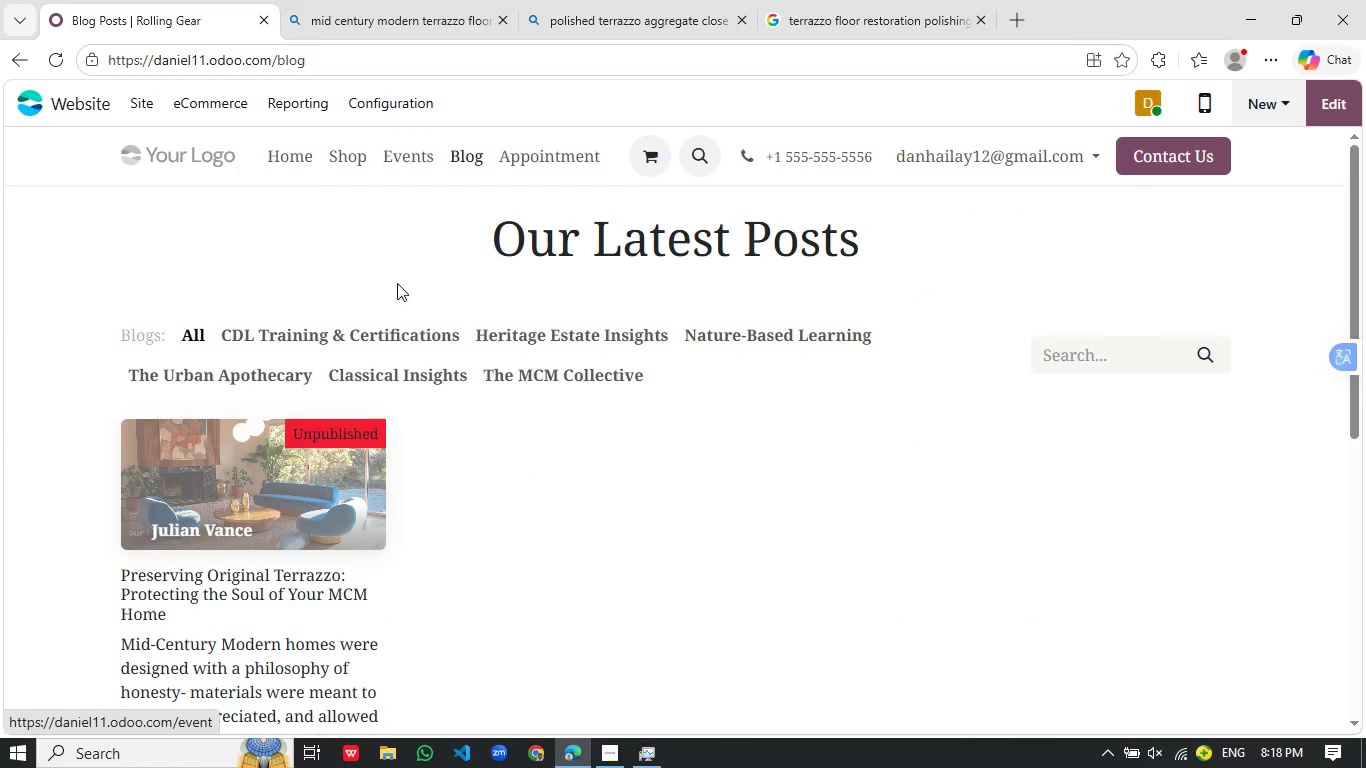 
wait(5.62)
 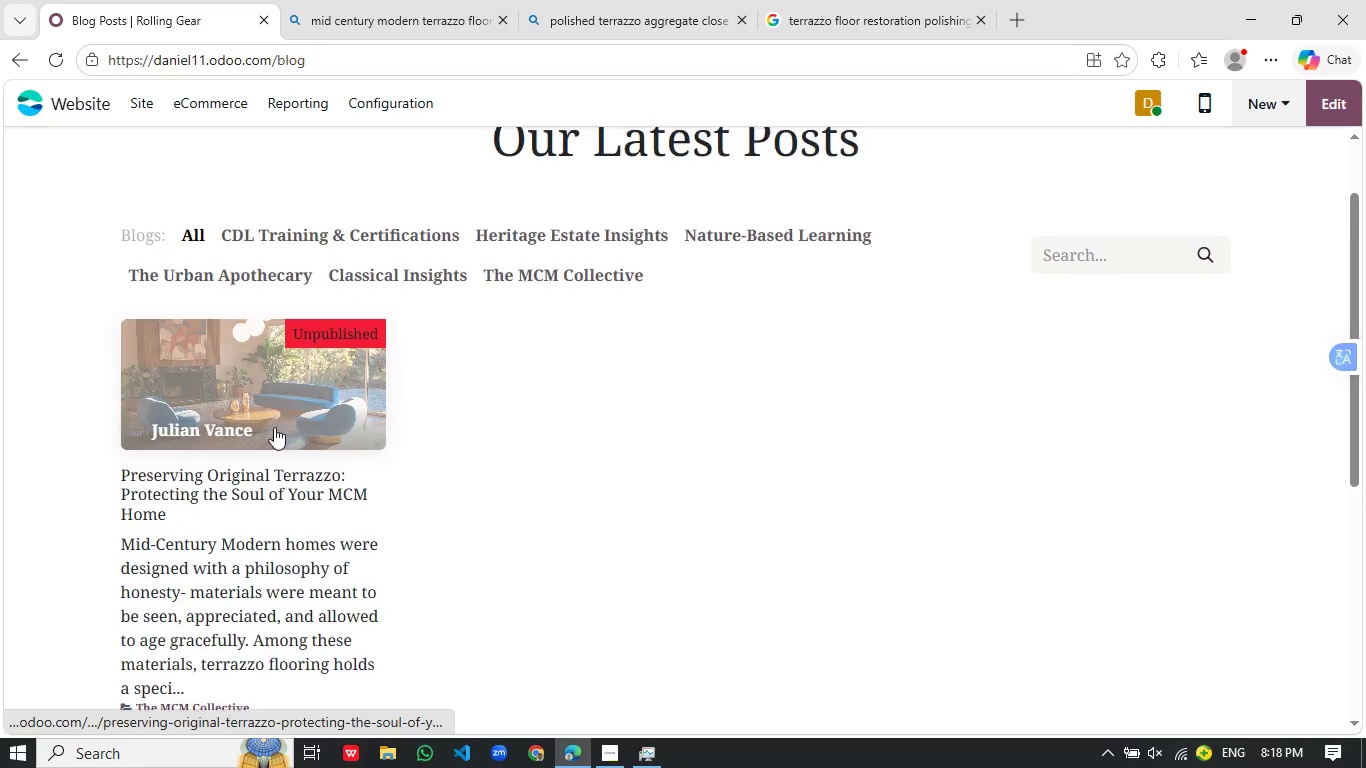 
left_click([289, 375])
 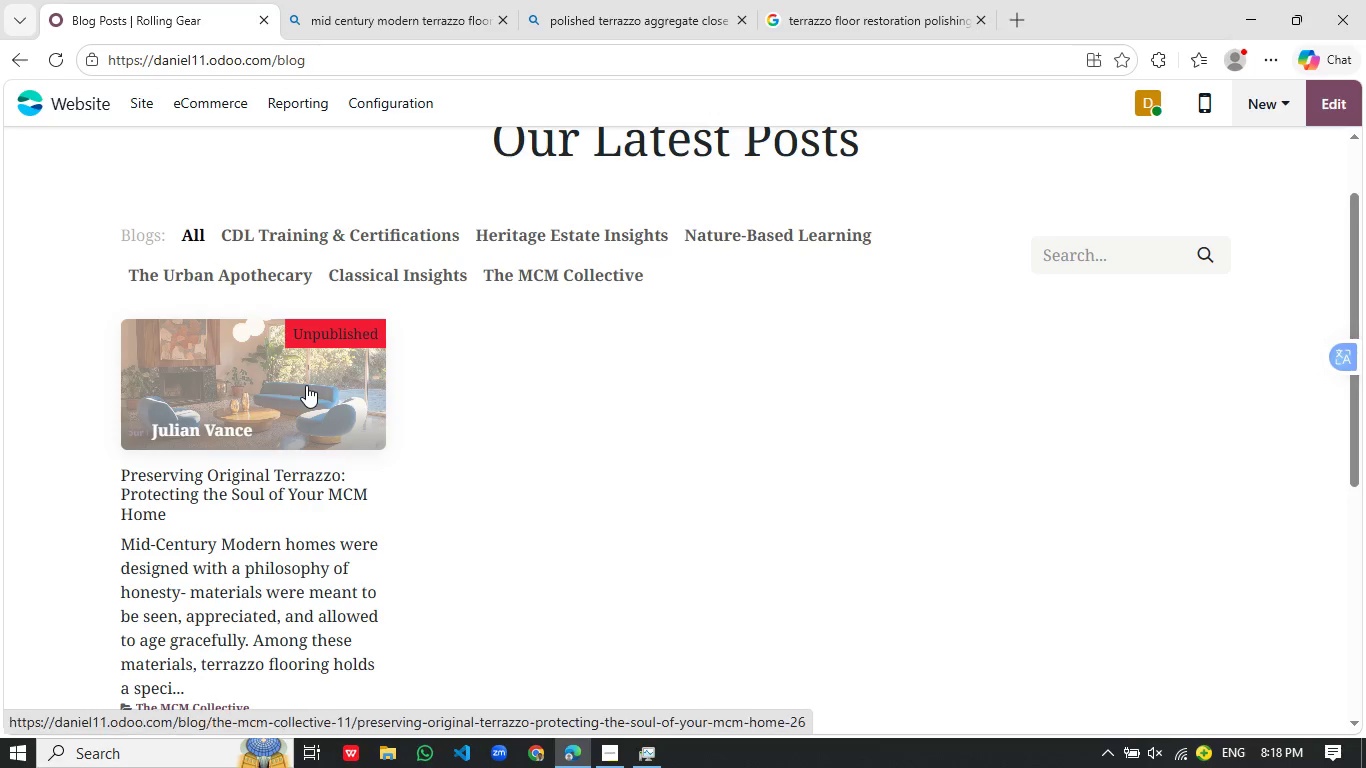 
scroll: coordinate [287, 455], scroll_direction: down, amount: 1.0
 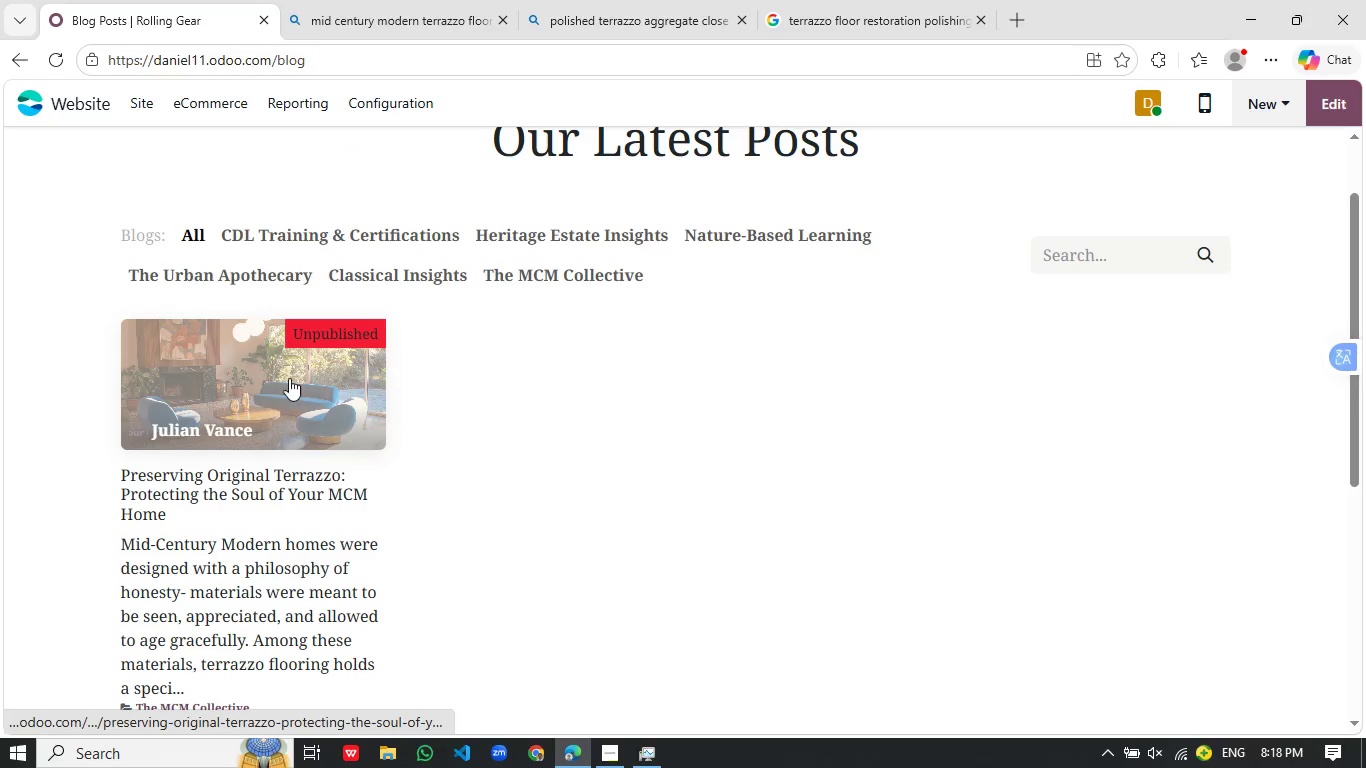 
mouse_move([331, 398])
 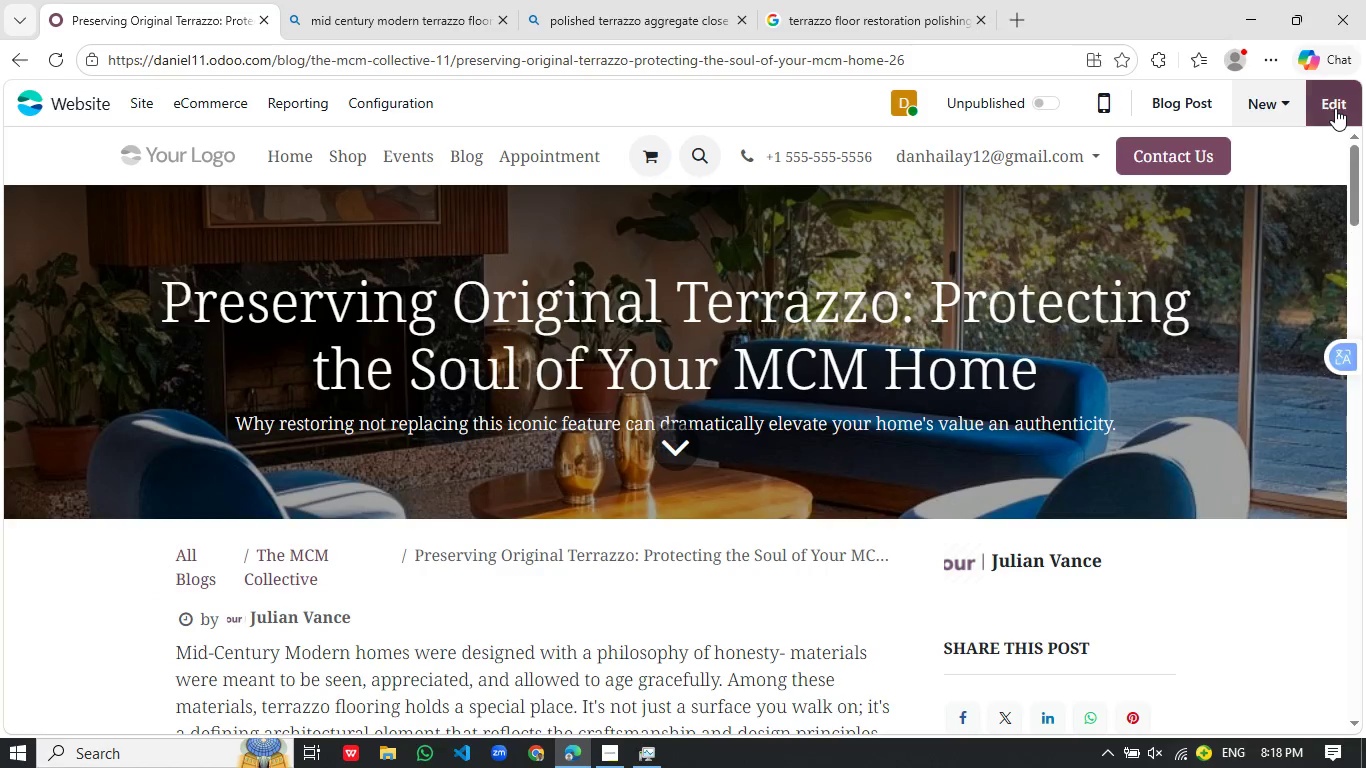 
left_click([1335, 108])
 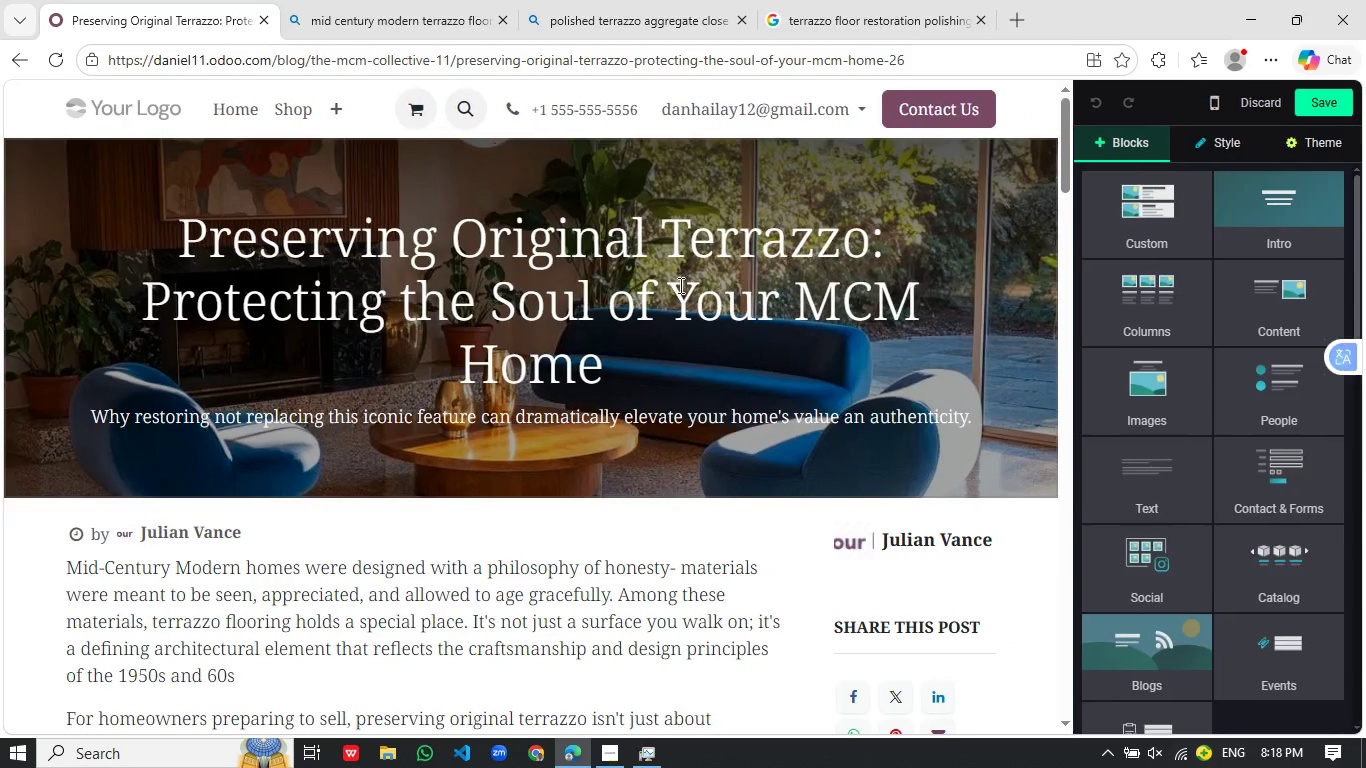 
scroll: coordinate [437, 476], scroll_direction: down, amount: 30.0
 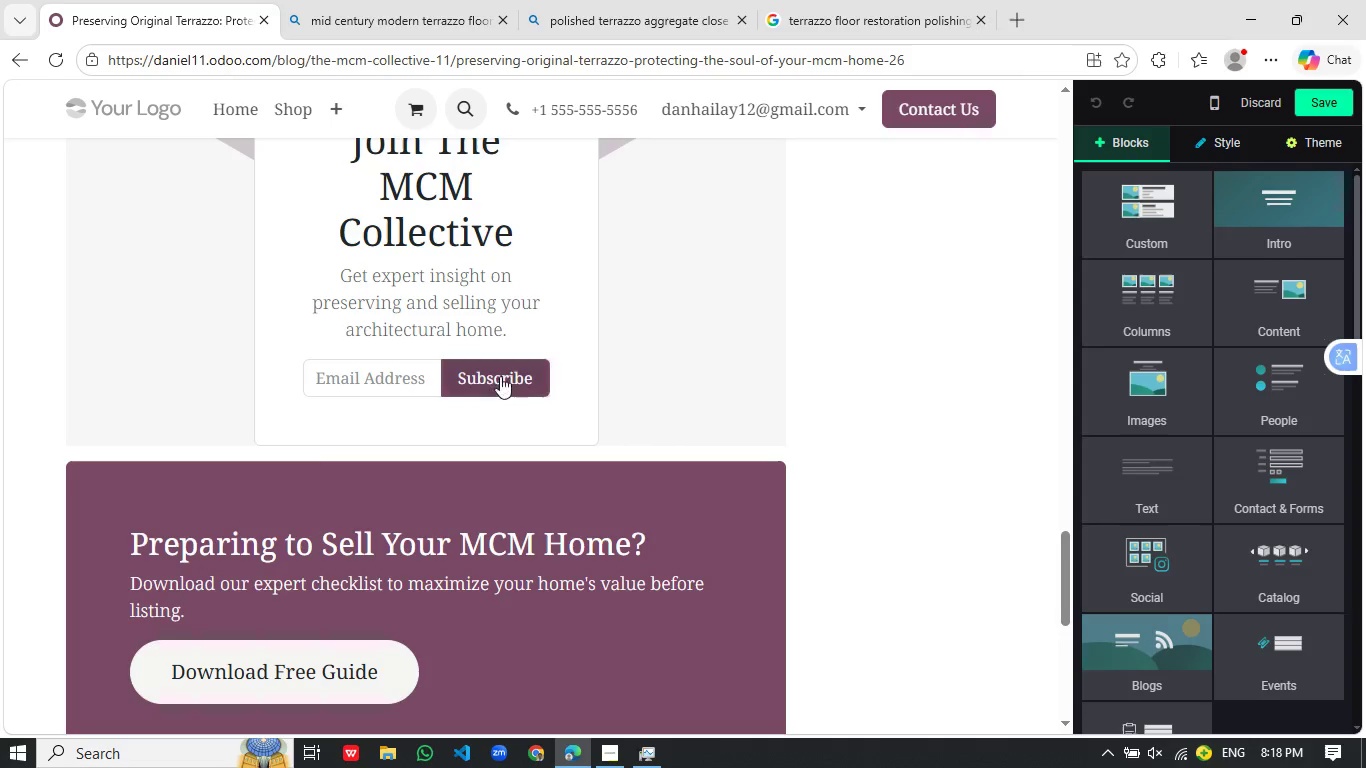 
left_click([500, 376])
 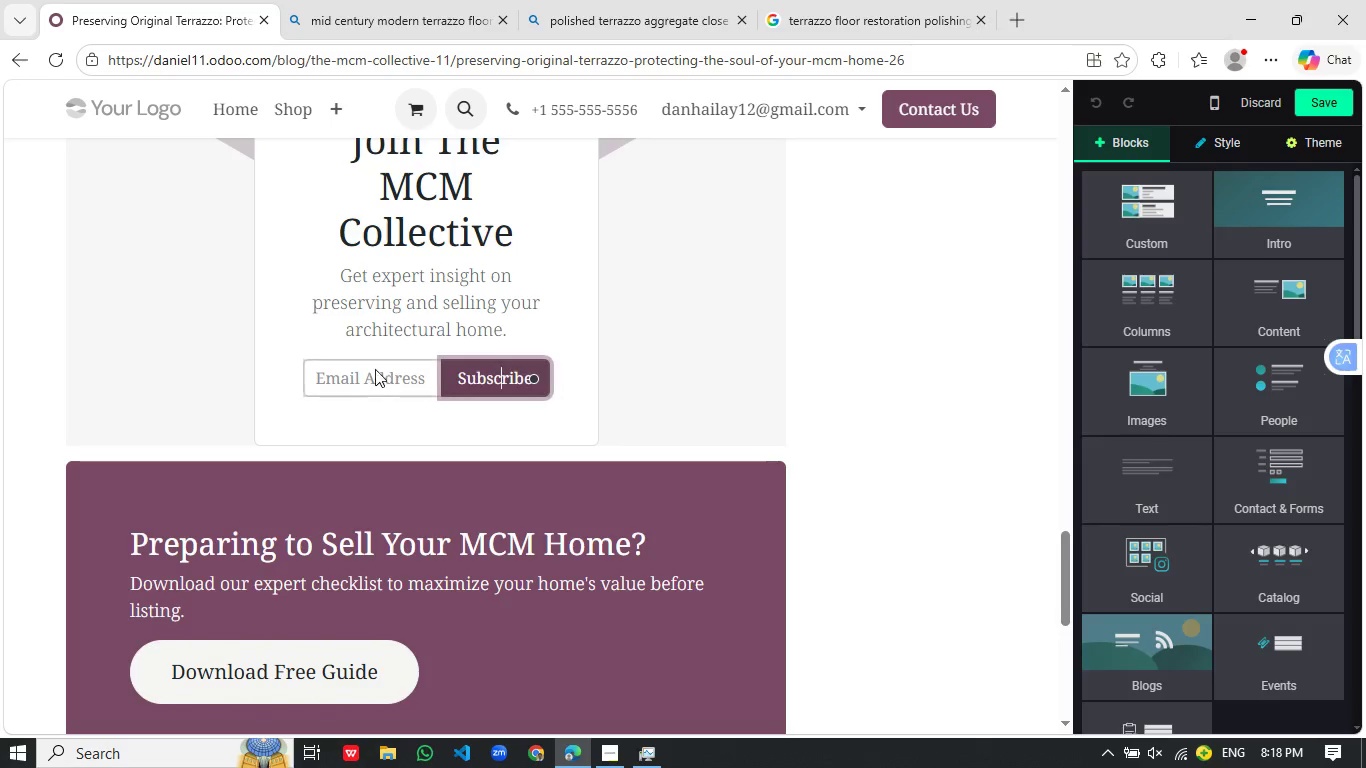 
left_click([375, 369])
 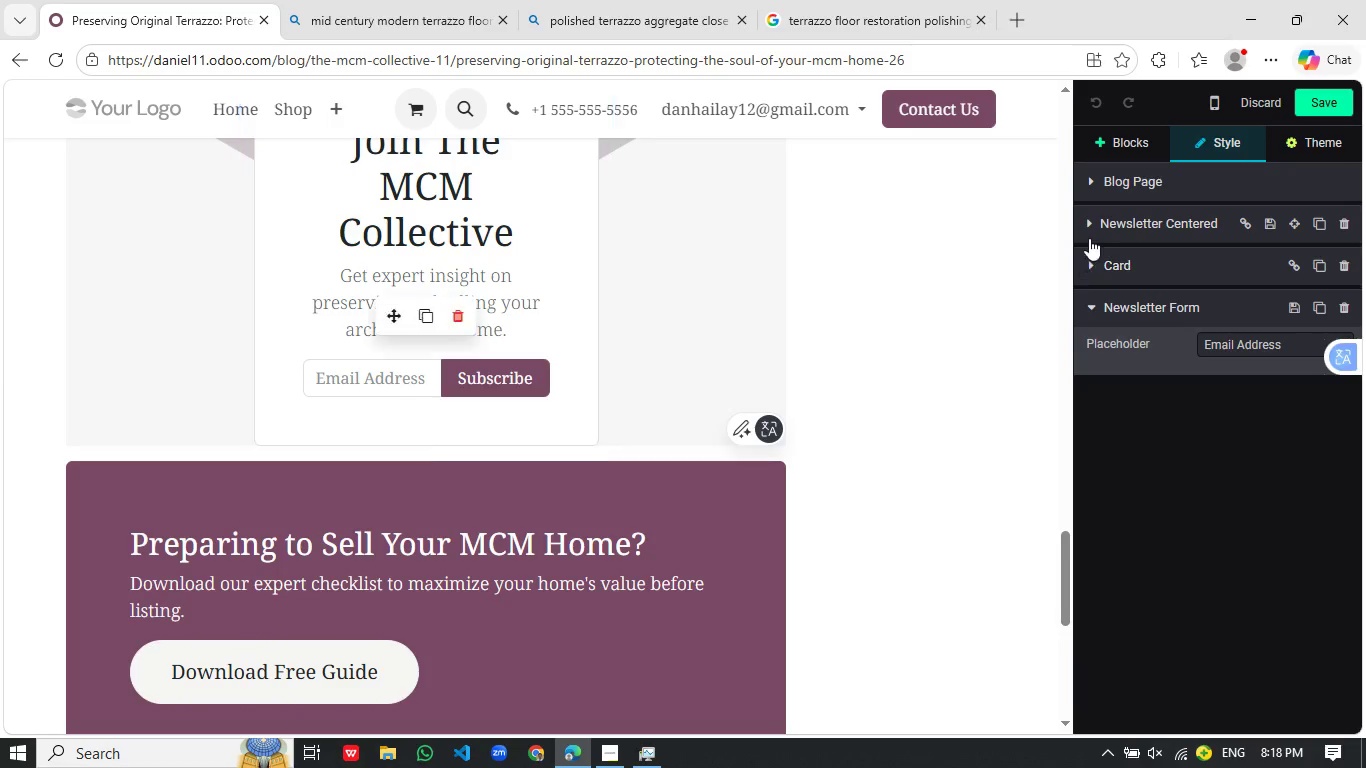 
left_click([1092, 231])
 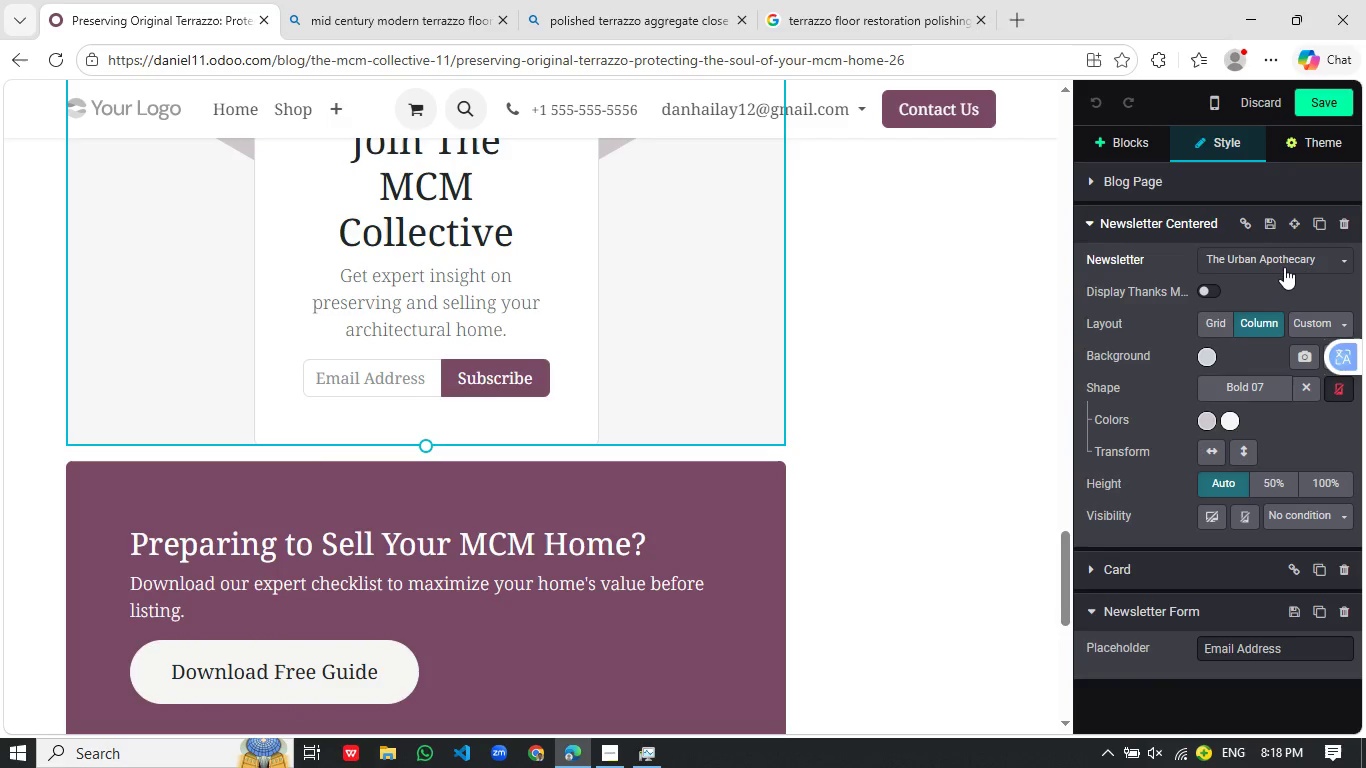 
left_click([1286, 266])
 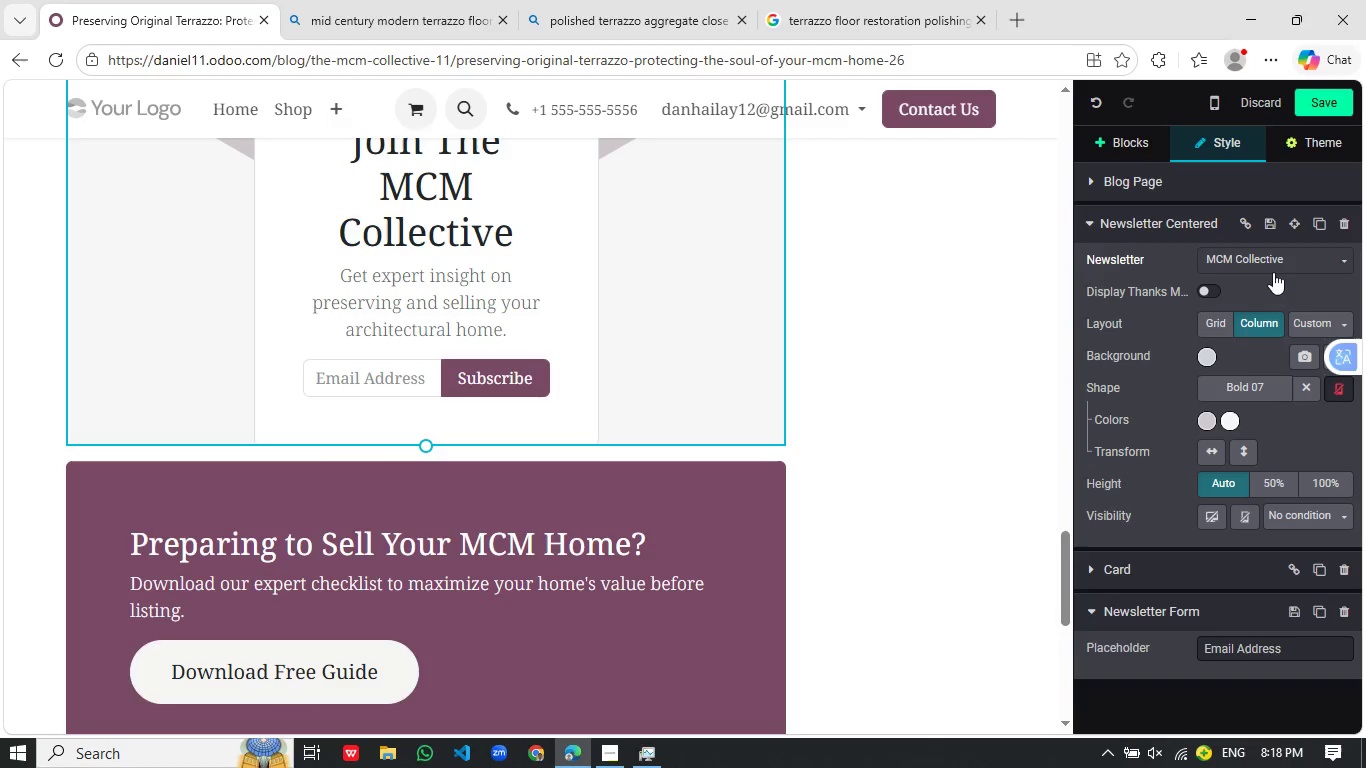 
mouse_move([1181, 280])
 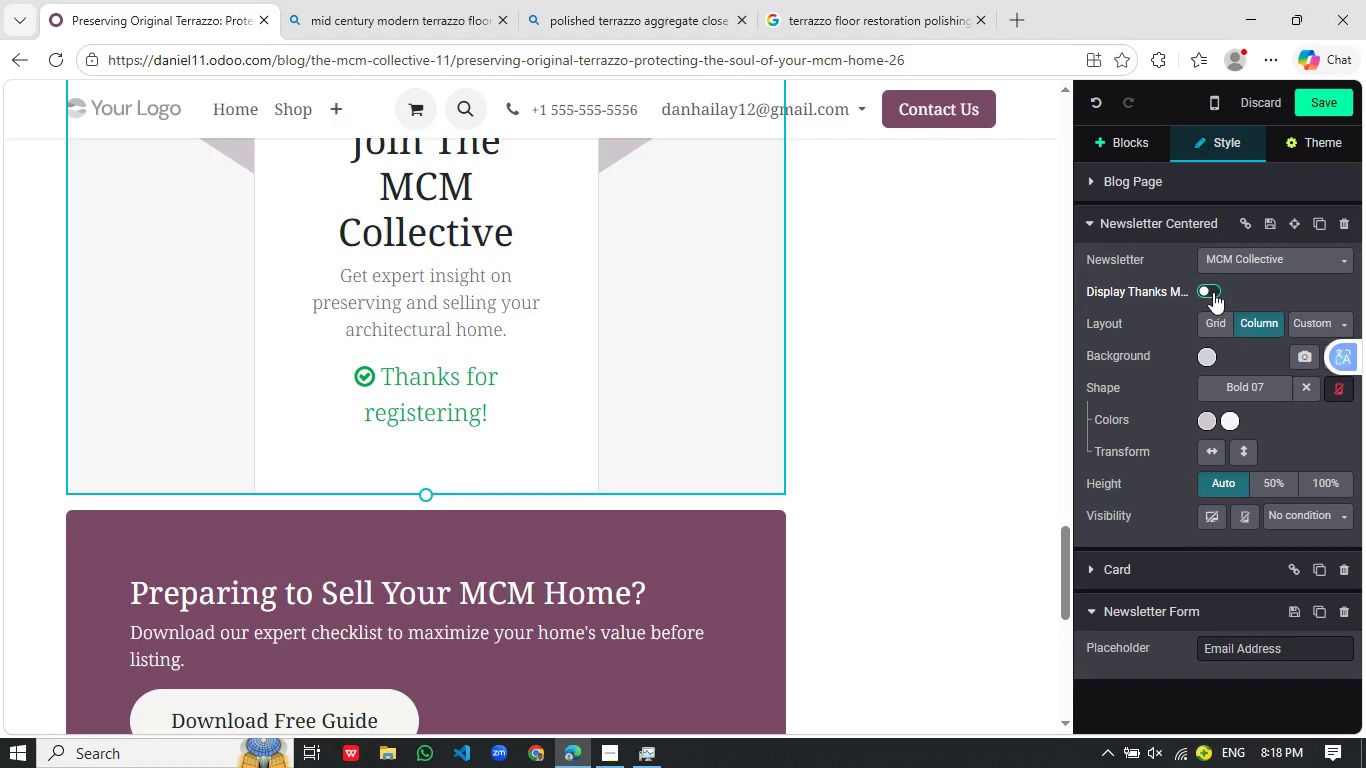 
left_click([1207, 291])
 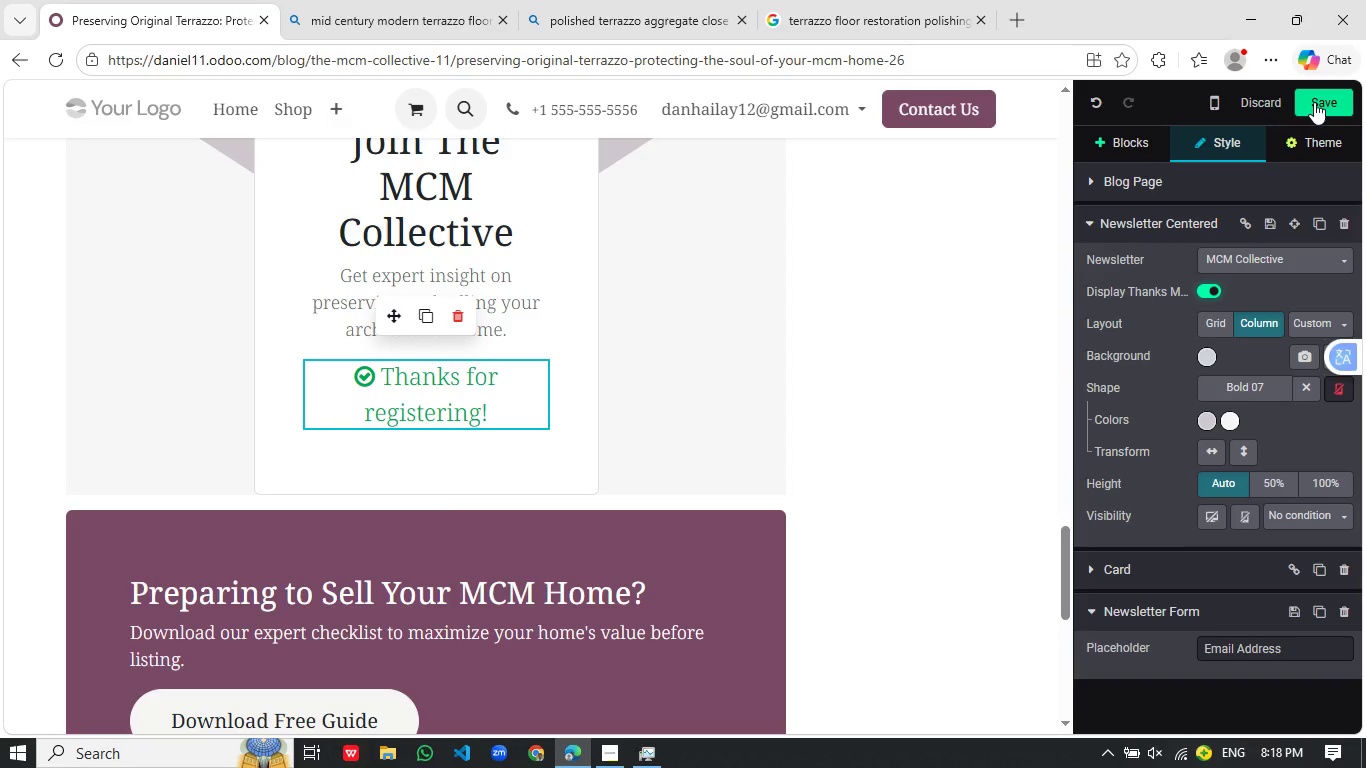 
left_click([1330, 105])
 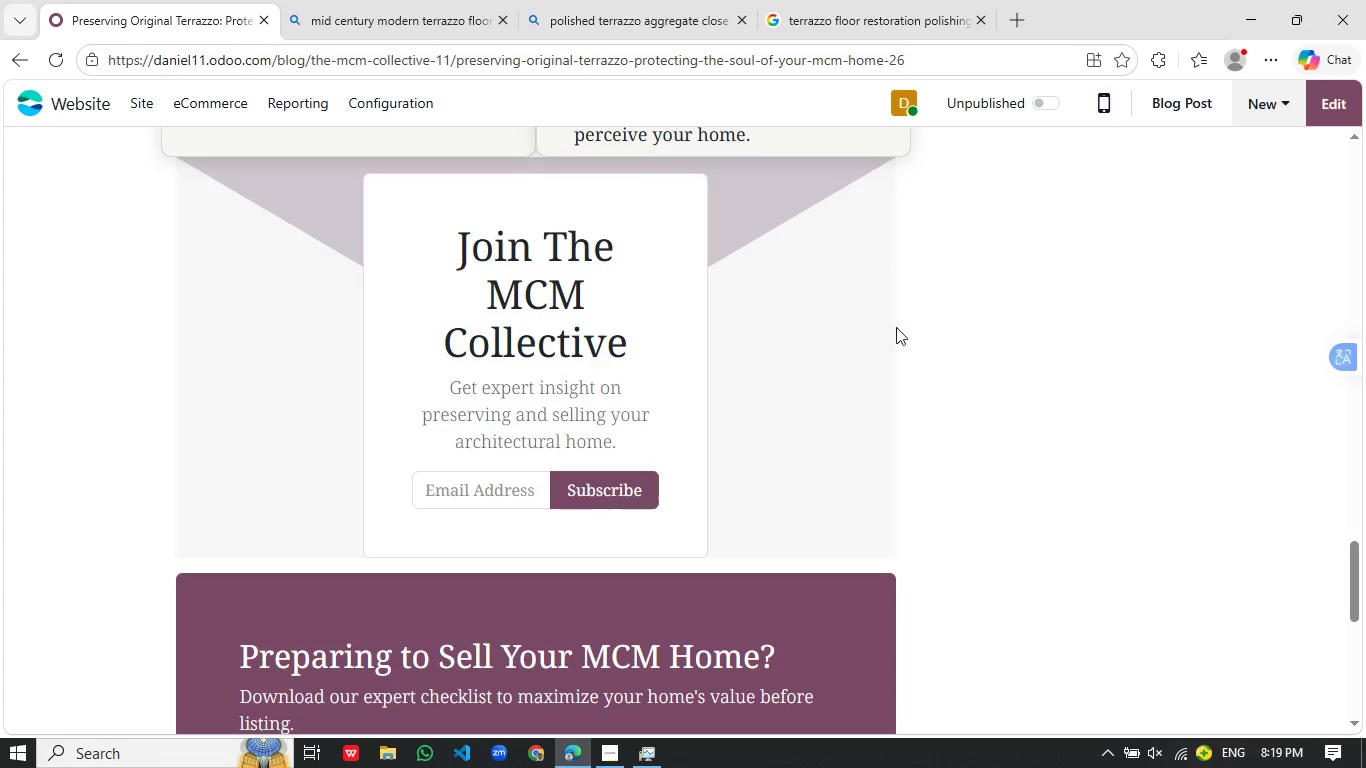 
wait(5.47)
 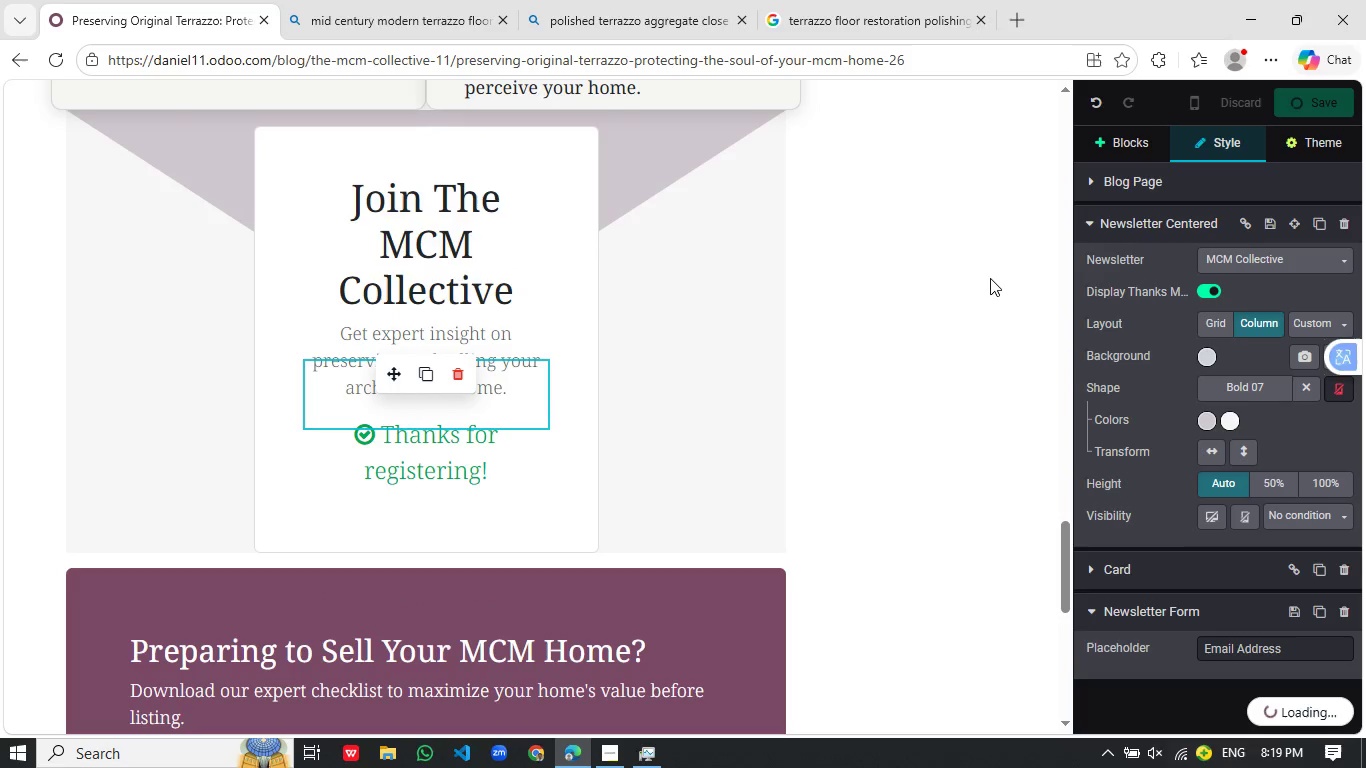 
scroll: coordinate [788, 345], scroll_direction: down, amount: 5.0
 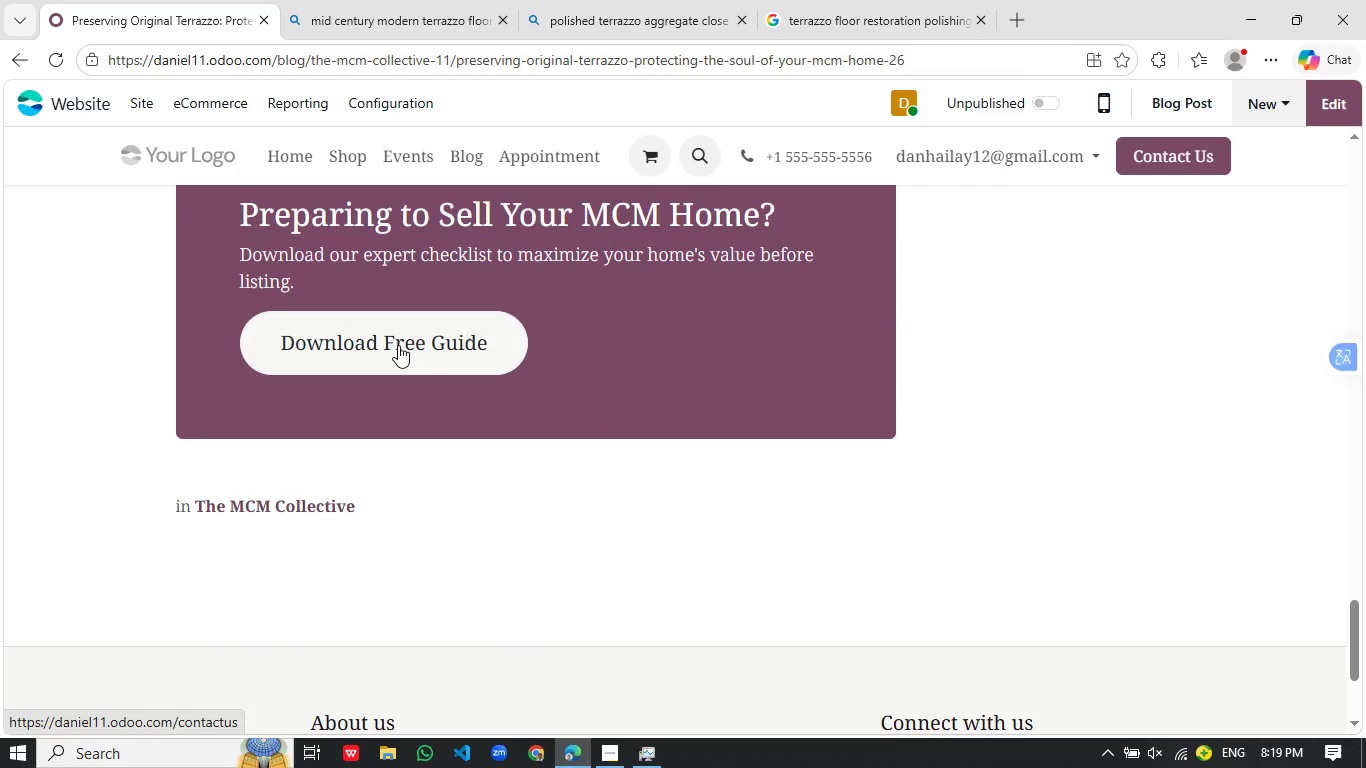 
left_click([394, 341])
 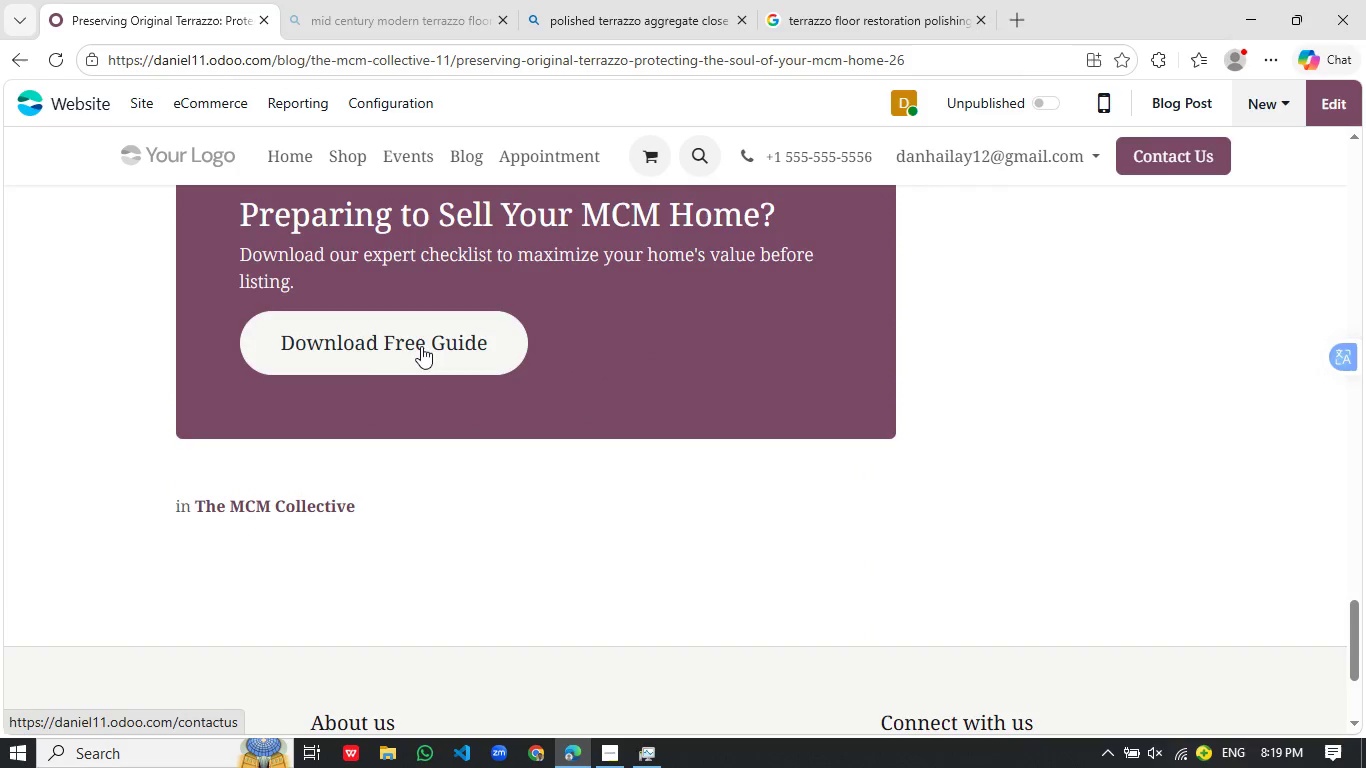 
scroll: coordinate [395, 364], scroll_direction: down, amount: 1.0
 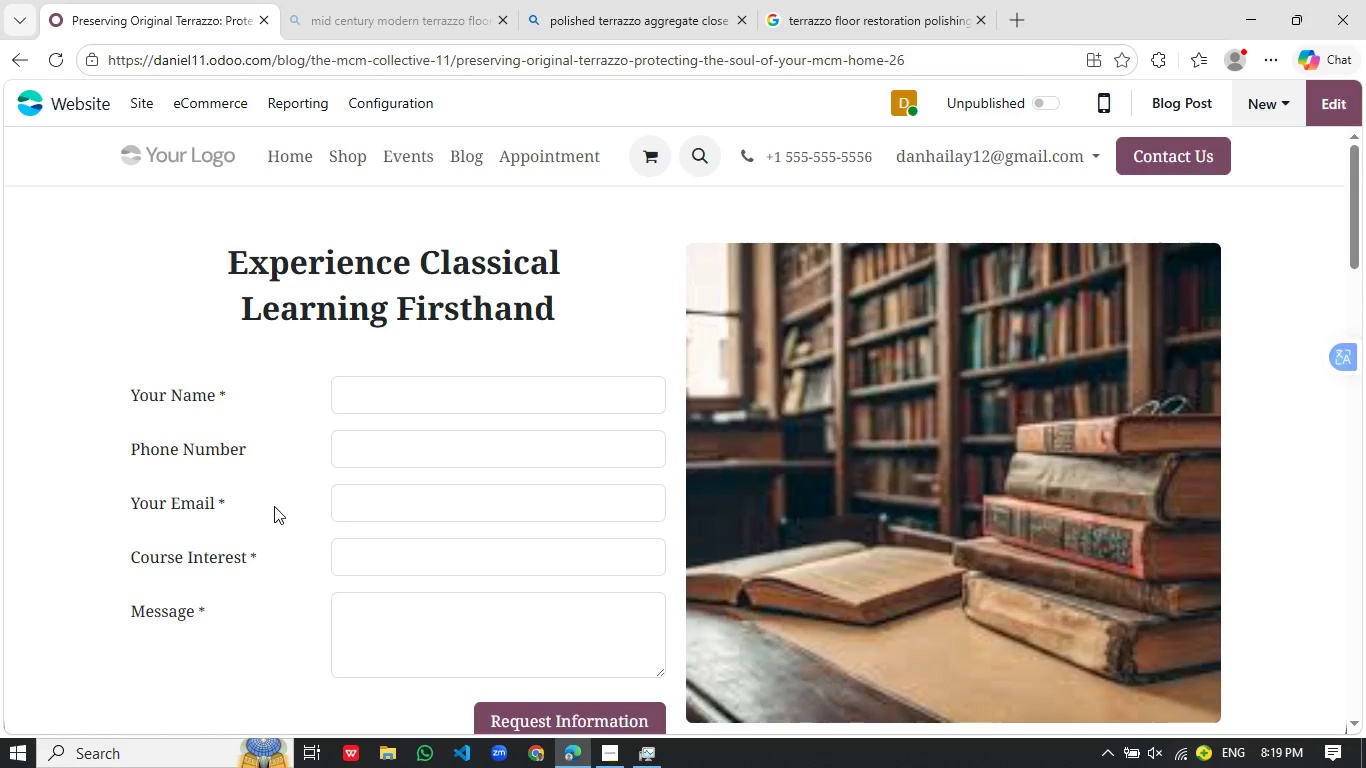 
scroll: coordinate [277, 500], scroll_direction: up, amount: 2.0
 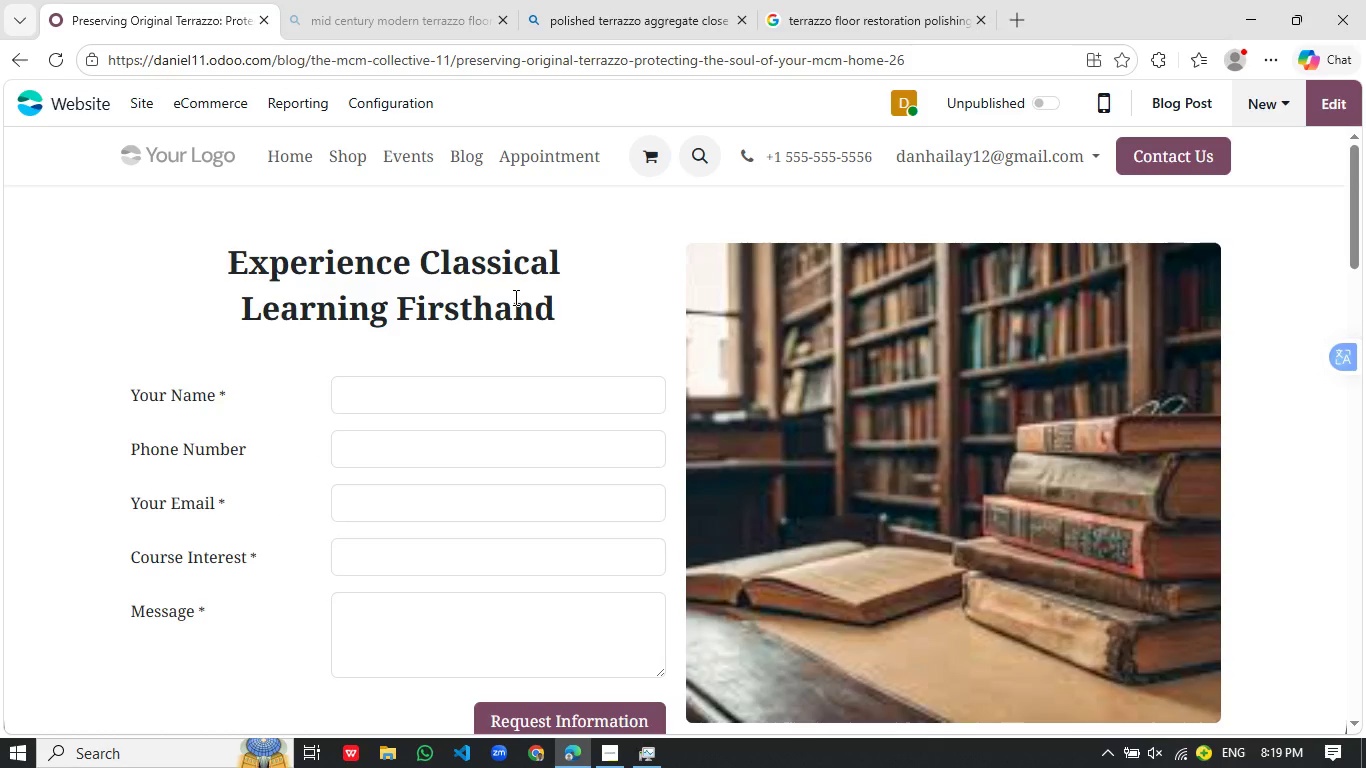 
wait(7.5)
 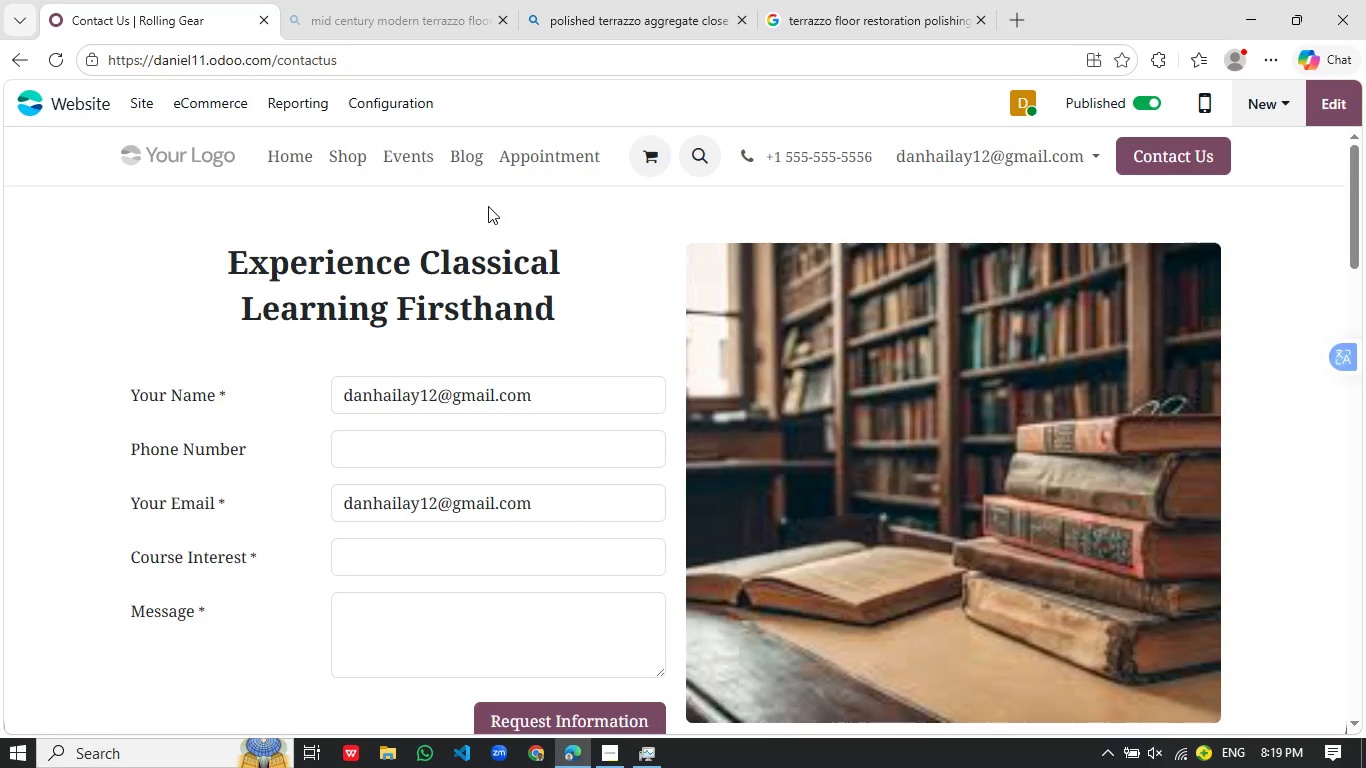 
left_click([472, 158])
 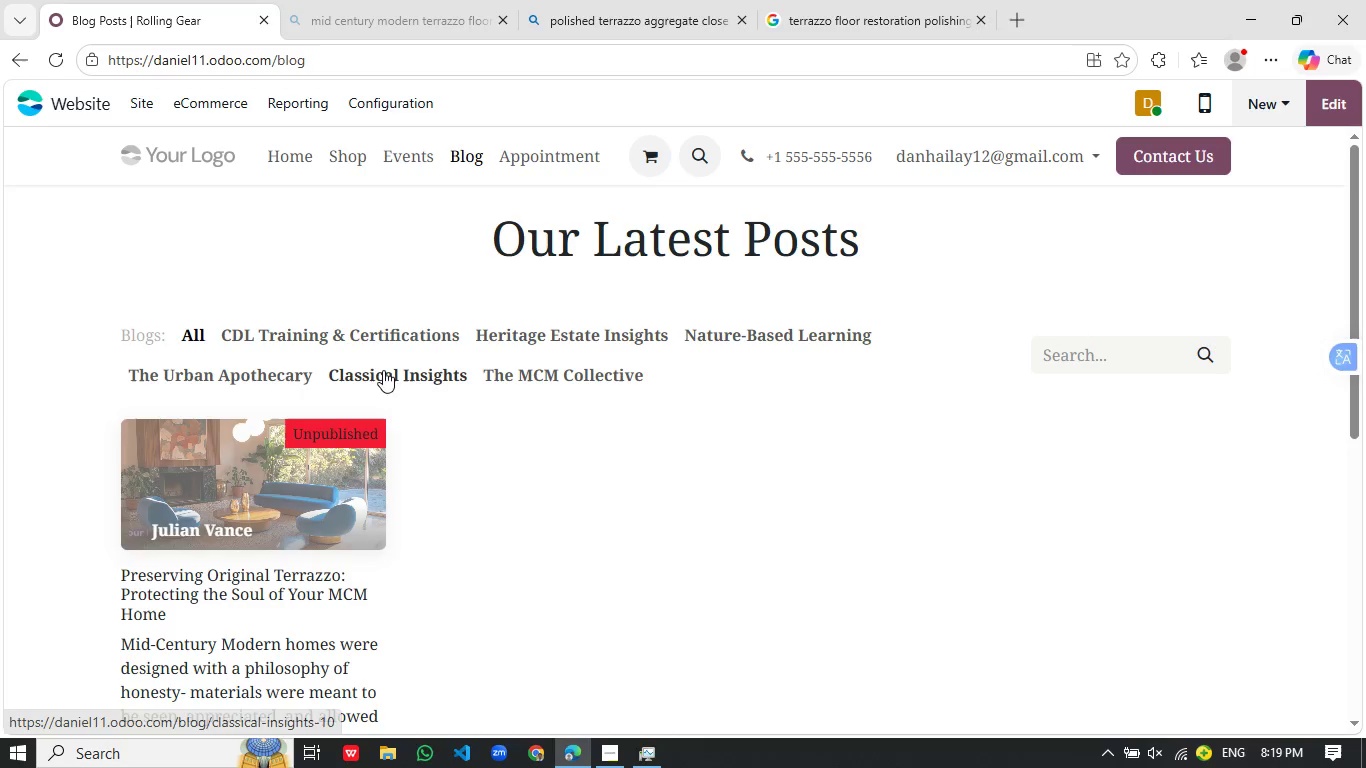 
scroll: coordinate [284, 299], scroll_direction: up, amount: 6.0
 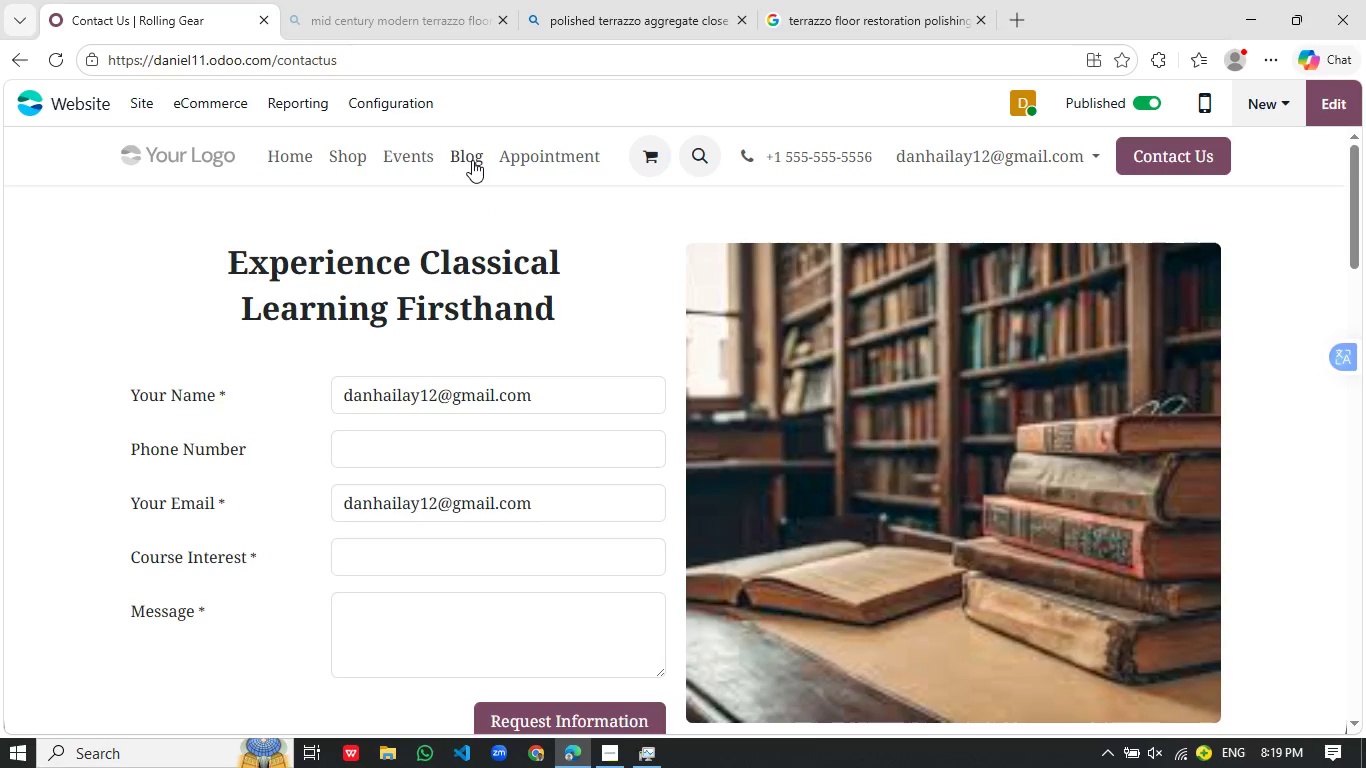 
left_click([269, 460])
 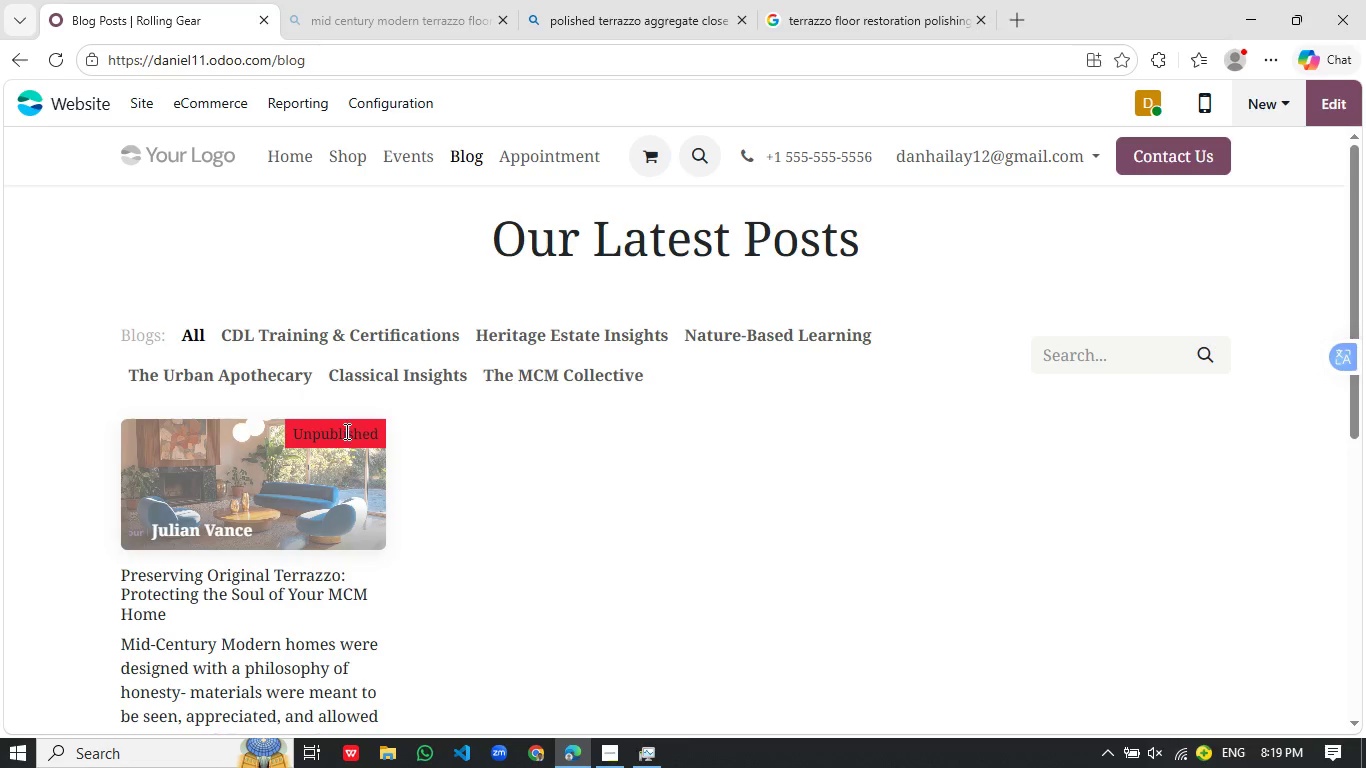 
mouse_move([373, 420])
 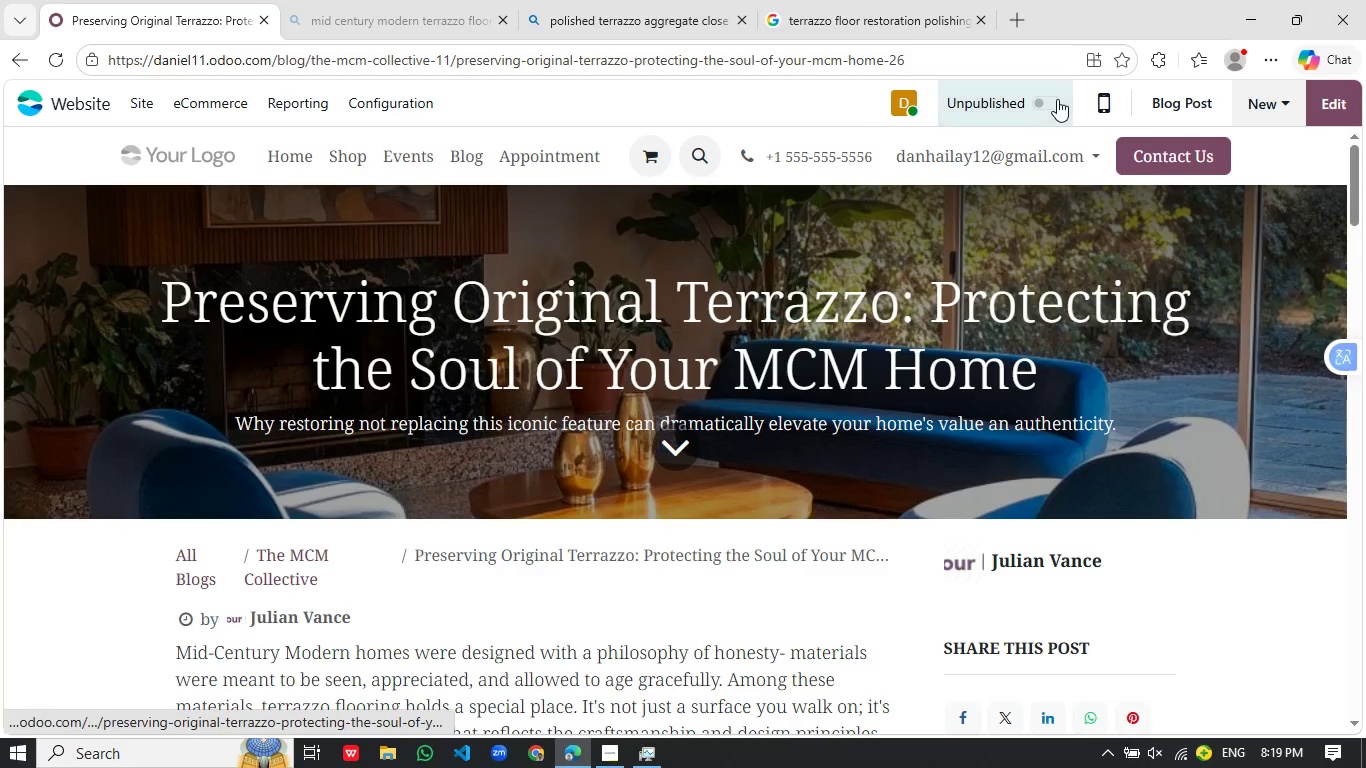 
left_click([1057, 99])
 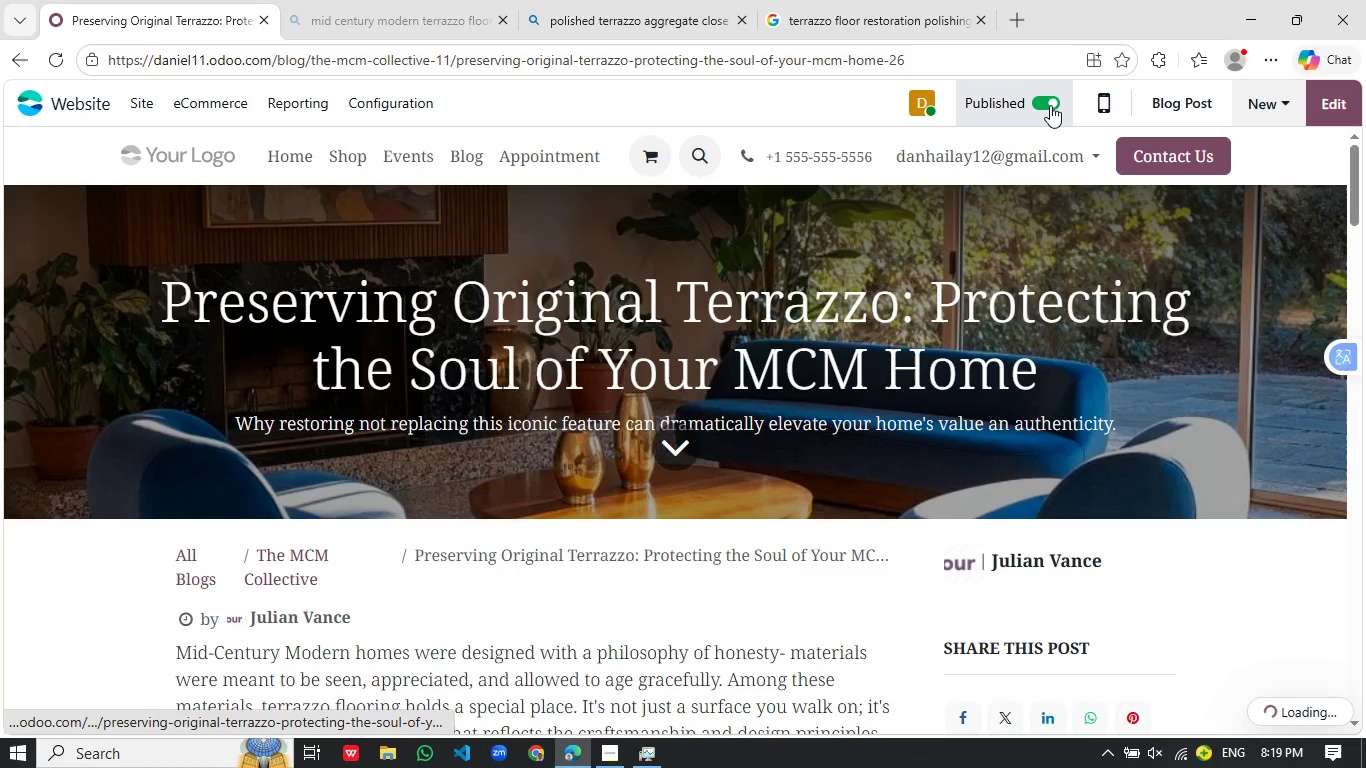 
left_click([1050, 105])
 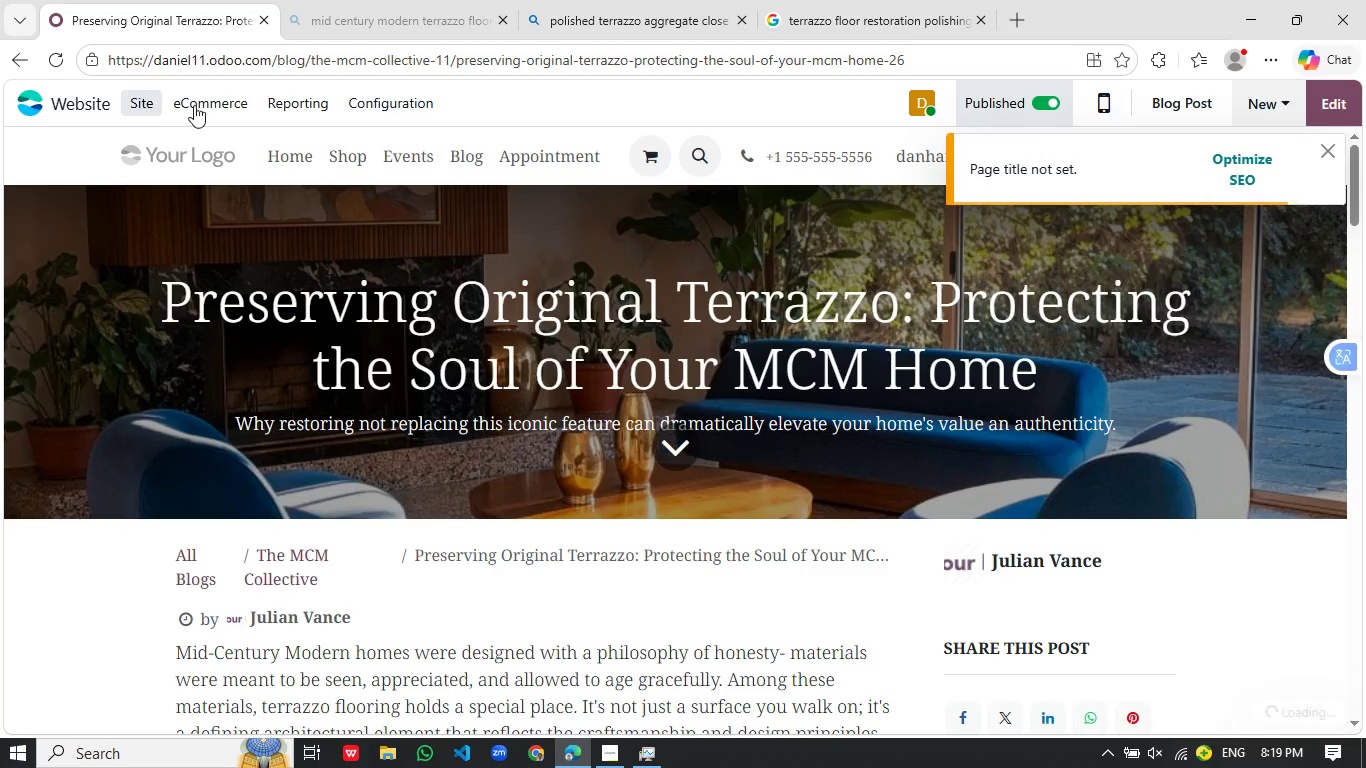 
left_click([1174, 101])
 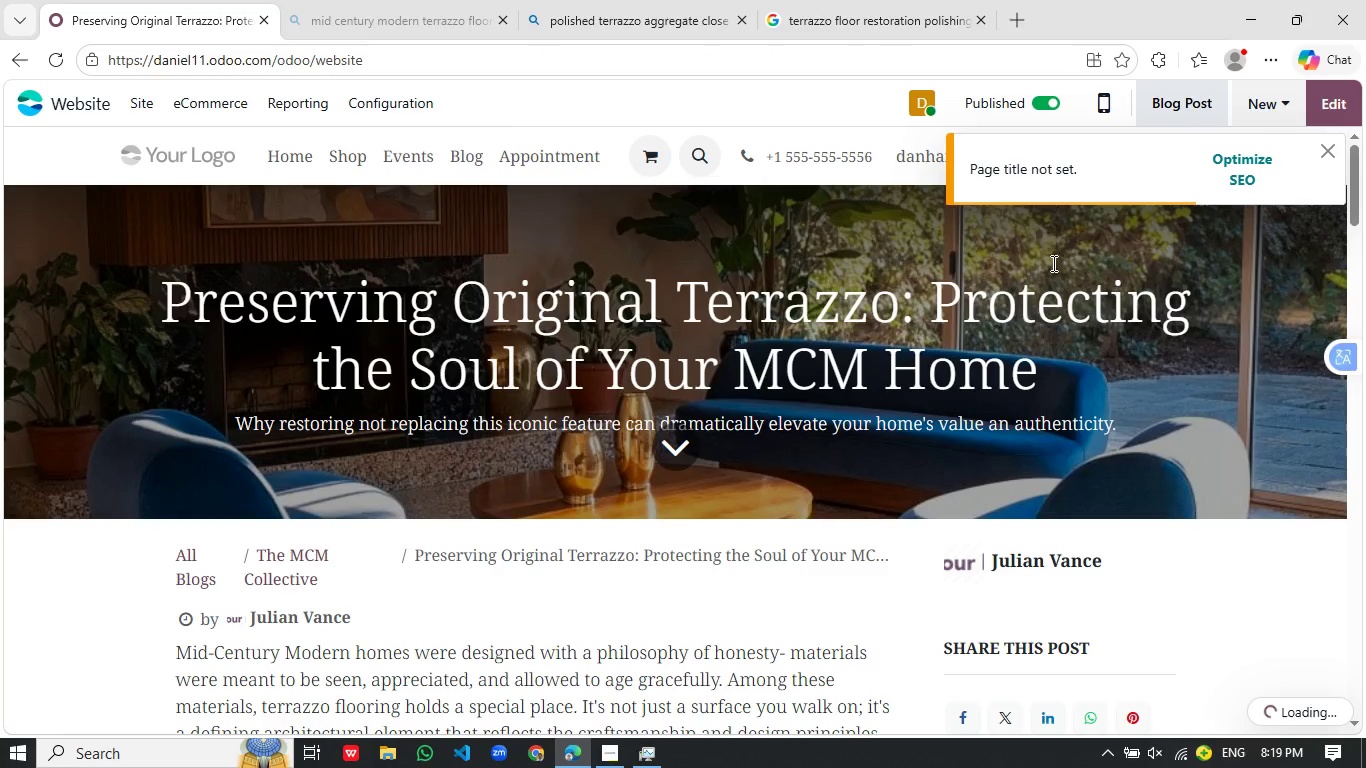 
left_click([1235, 168])
 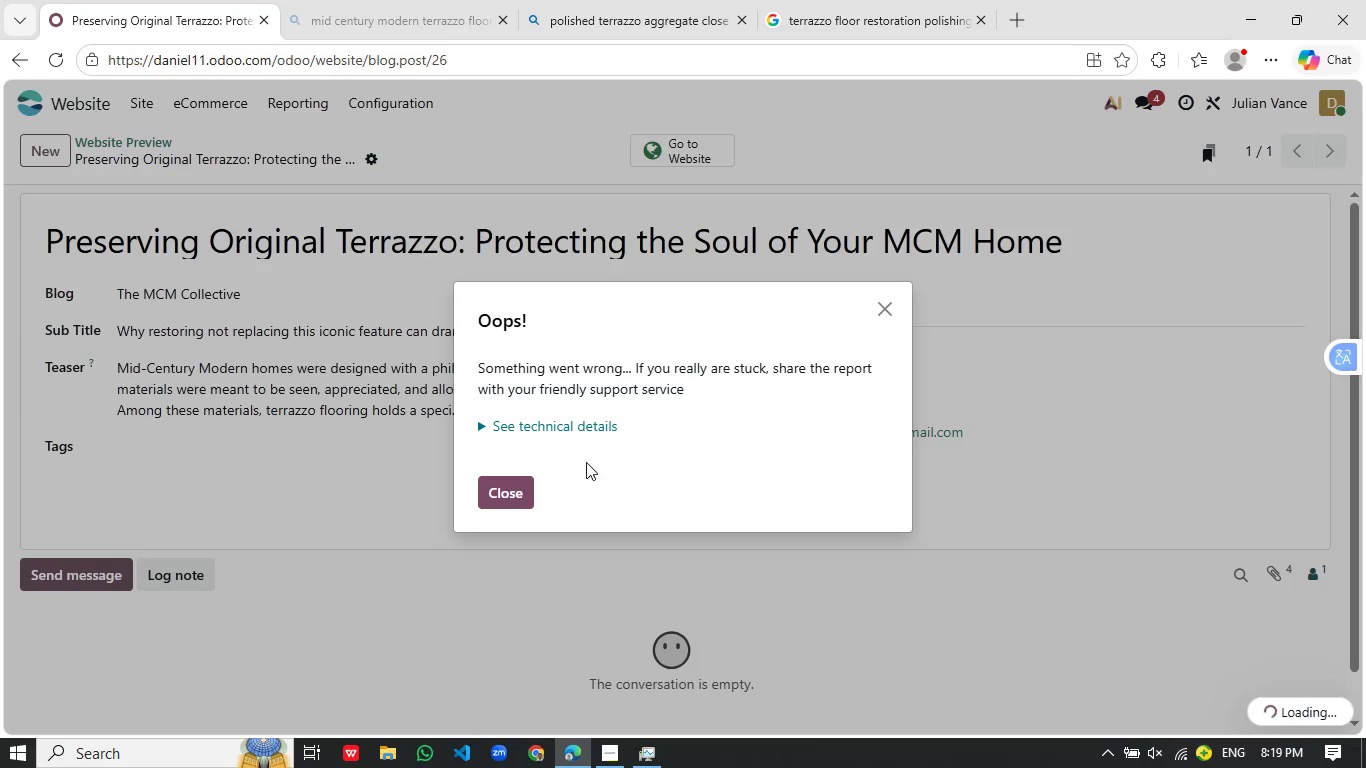 
left_click([520, 489])
 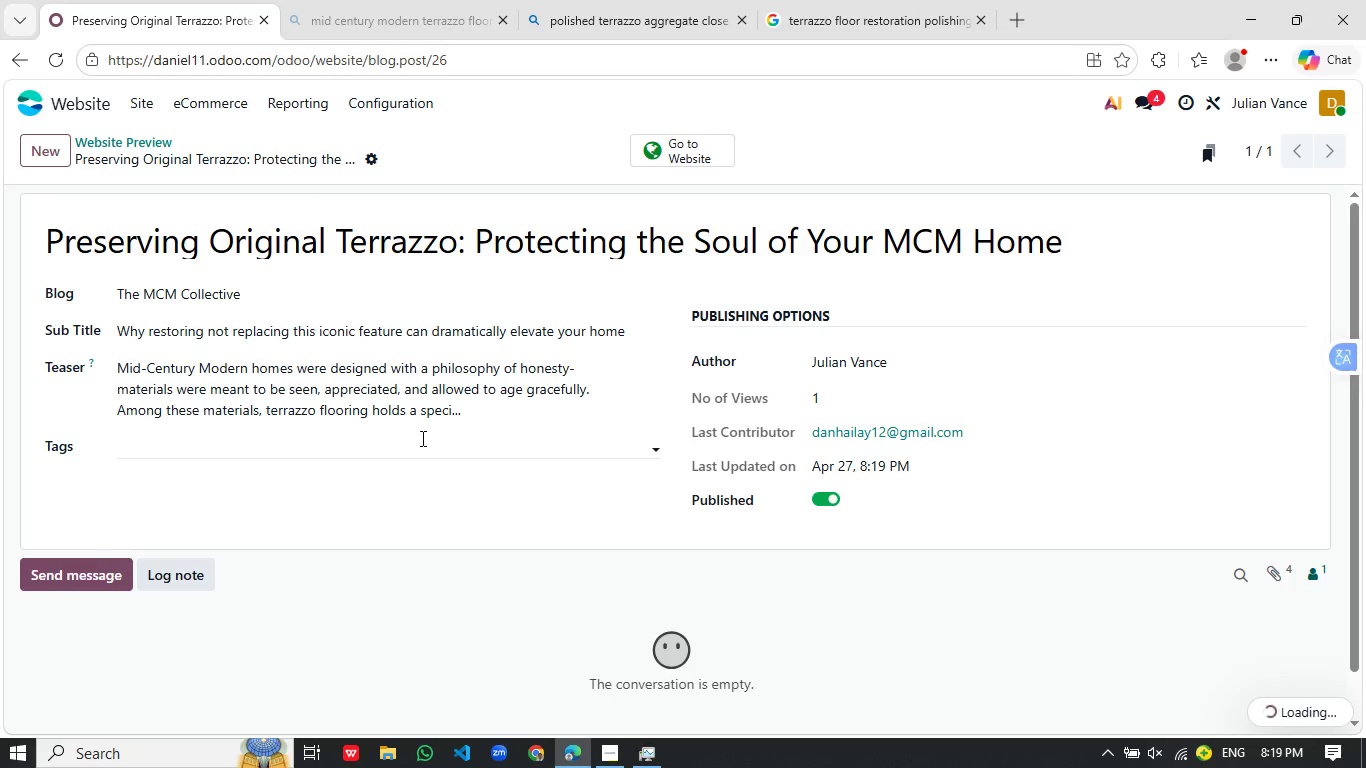 
scroll: coordinate [338, 509], scroll_direction: up, amount: 3.0
 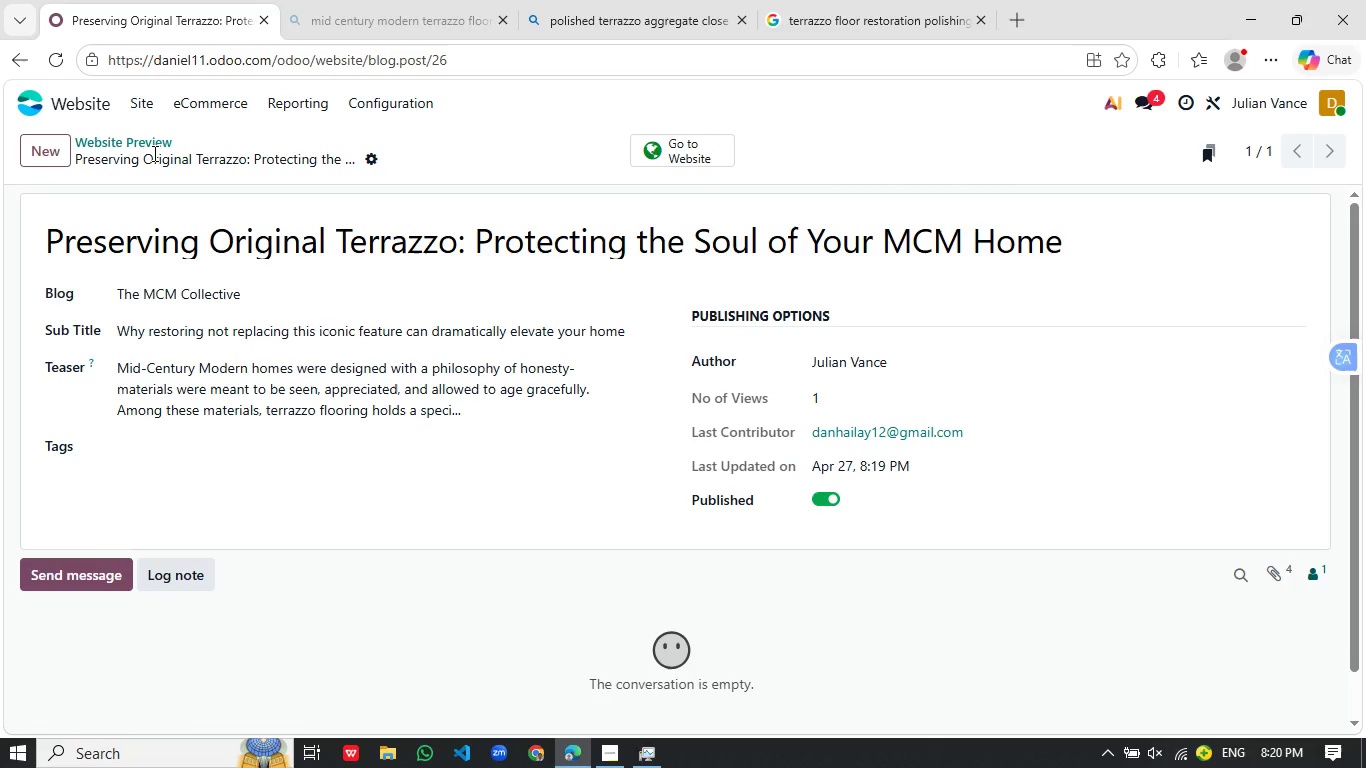 
wait(12.78)
 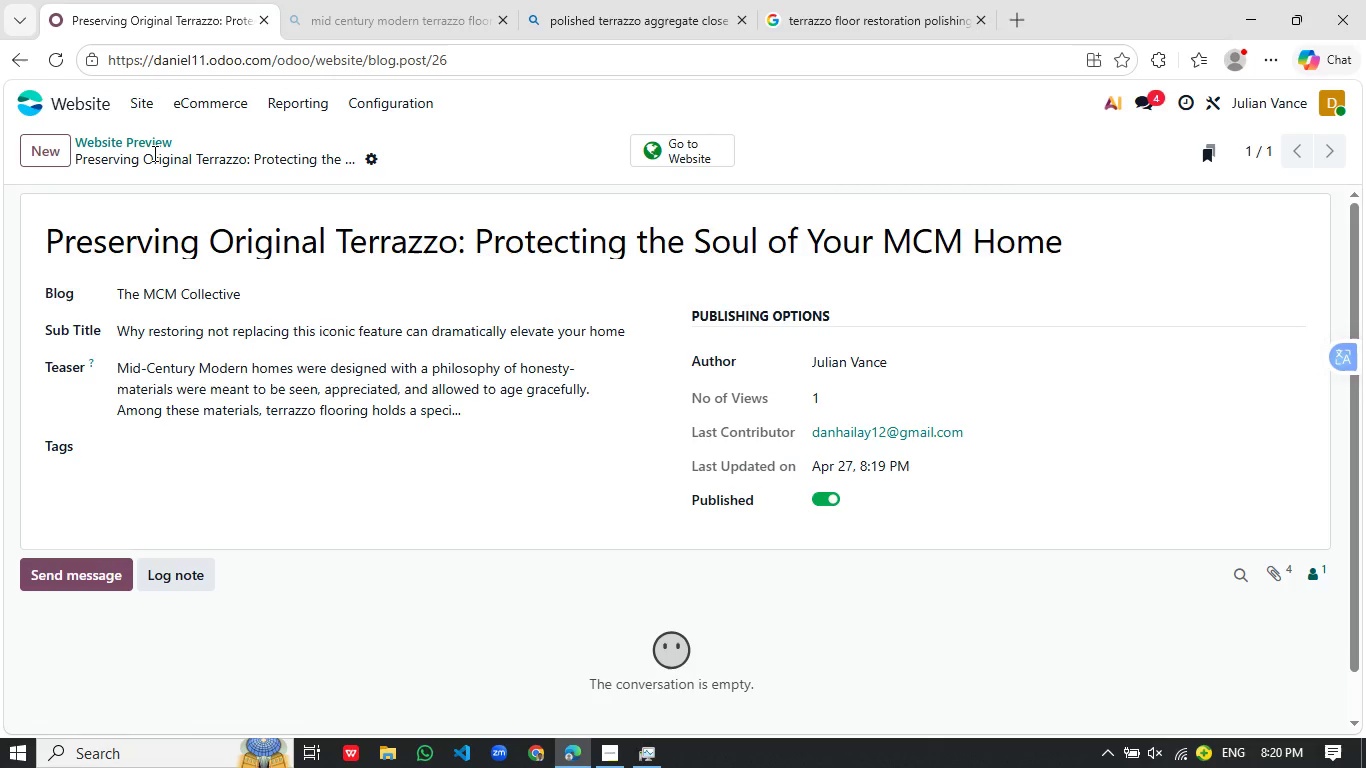 
left_click([125, 139])
 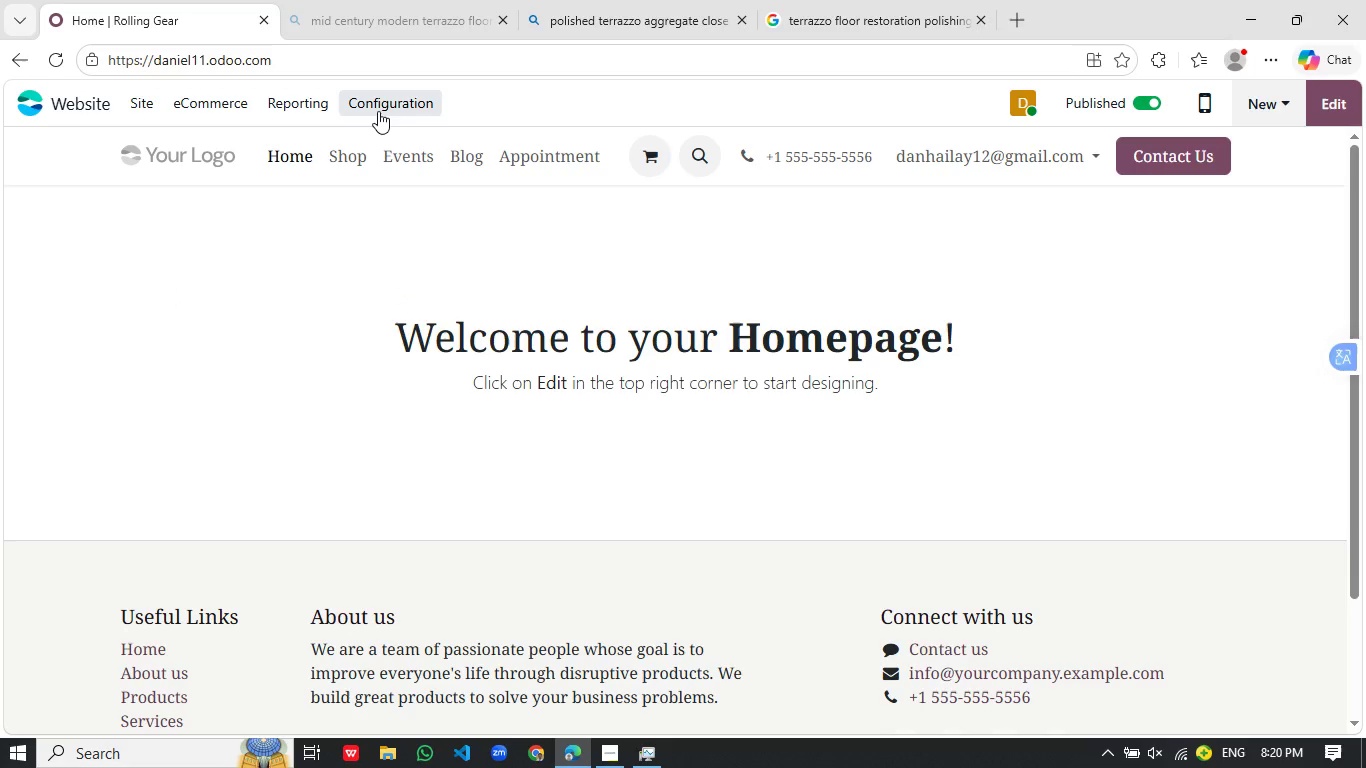 
wait(29.58)
 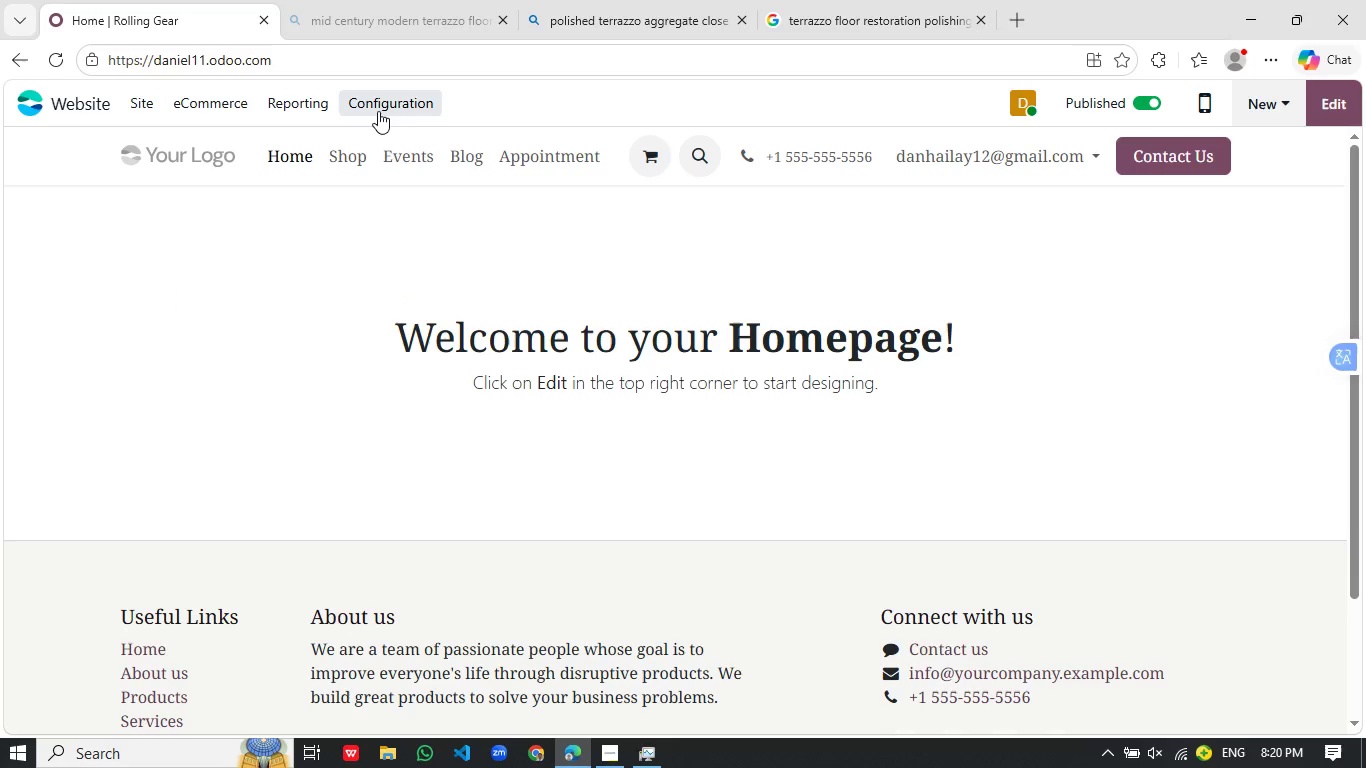 
left_click([459, 151])
 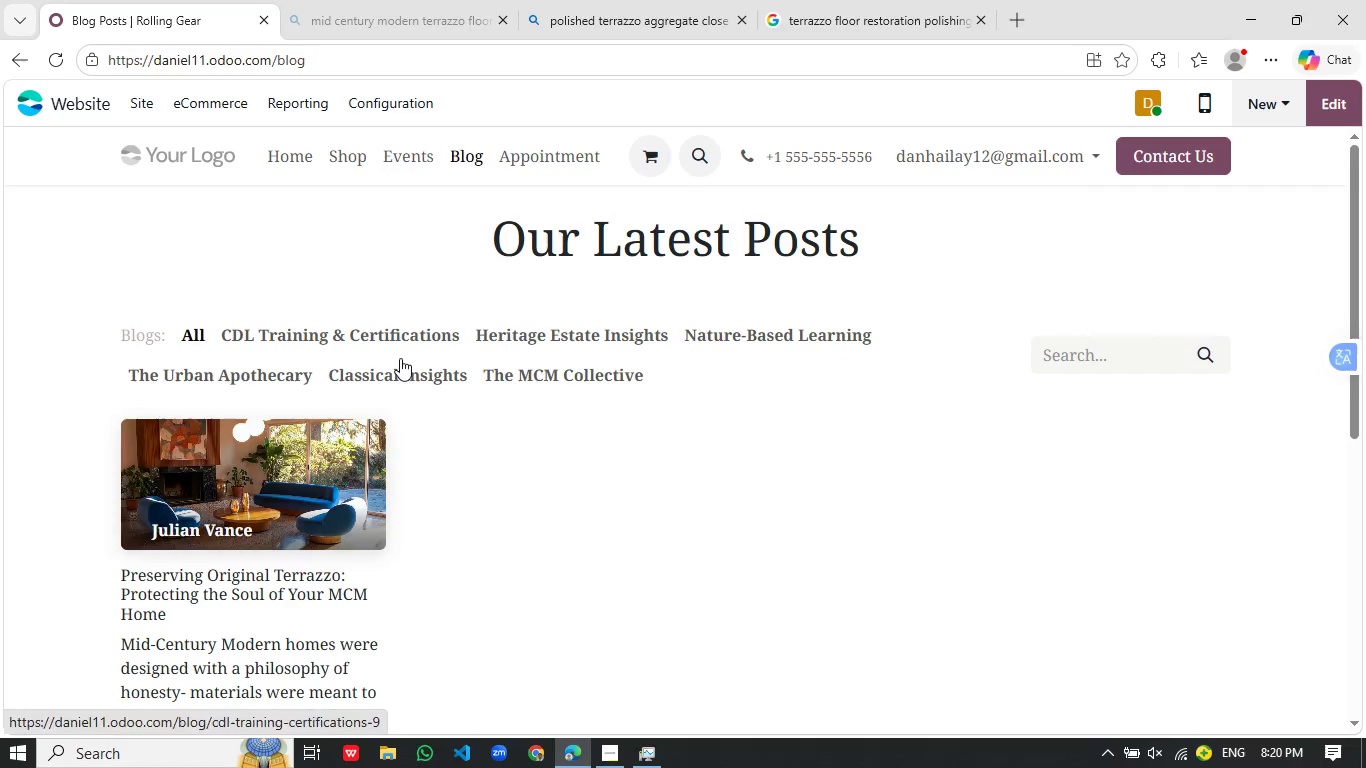 
wait(5.86)
 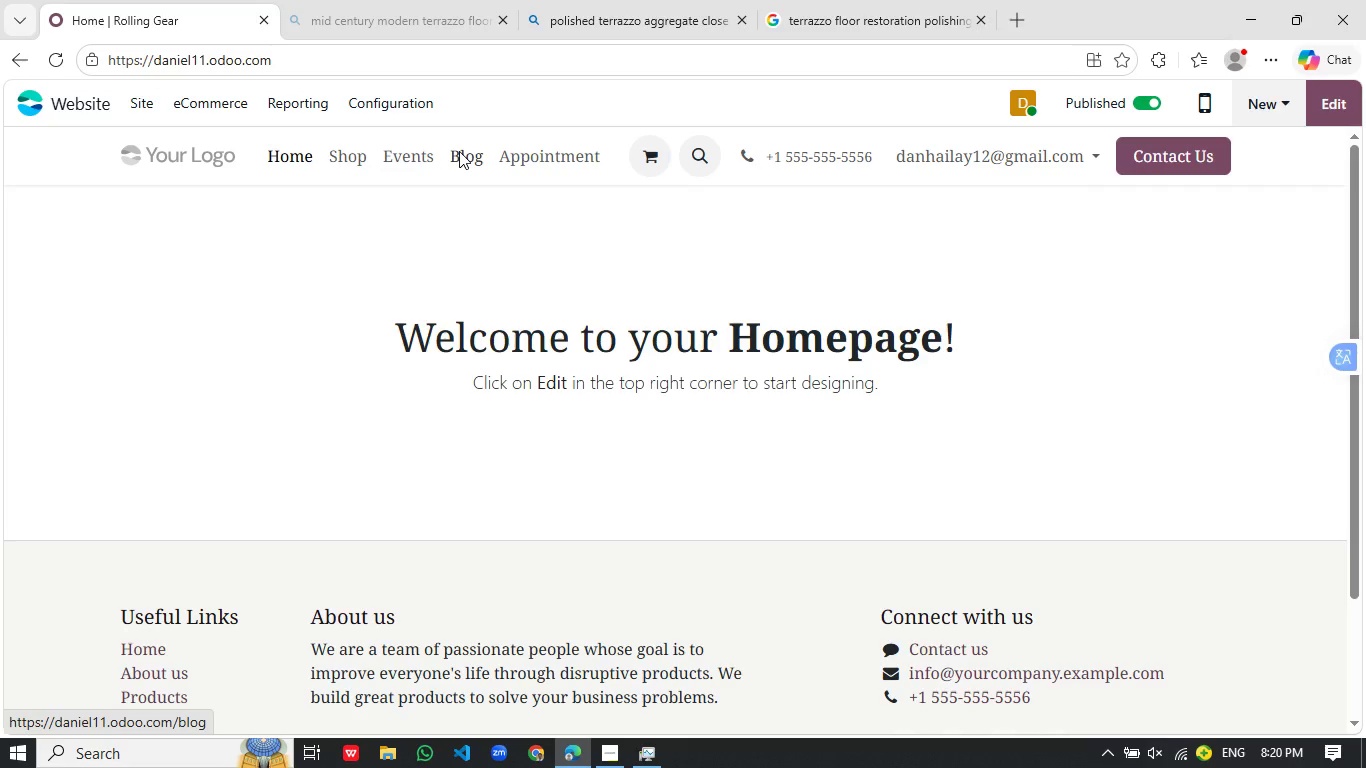 
left_click([283, 473])
 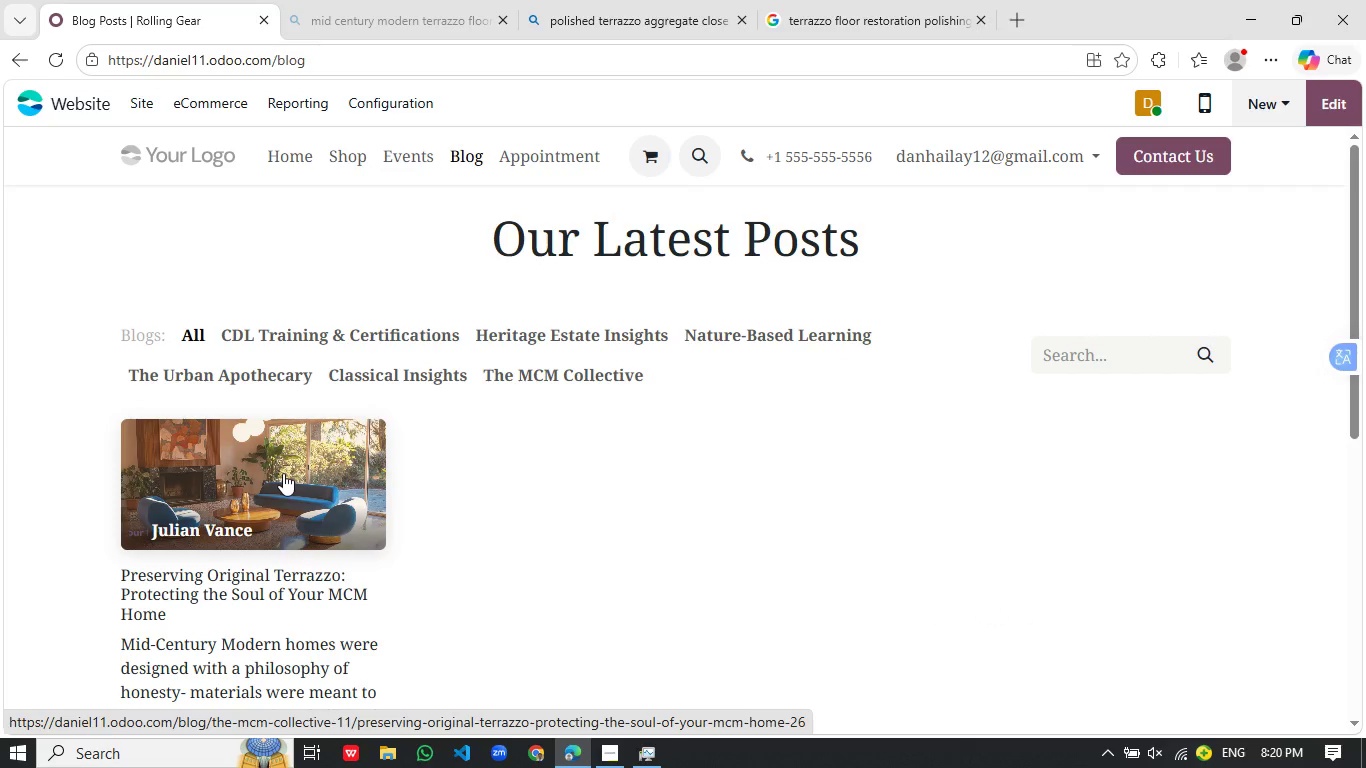 
mouse_move([312, 463])
 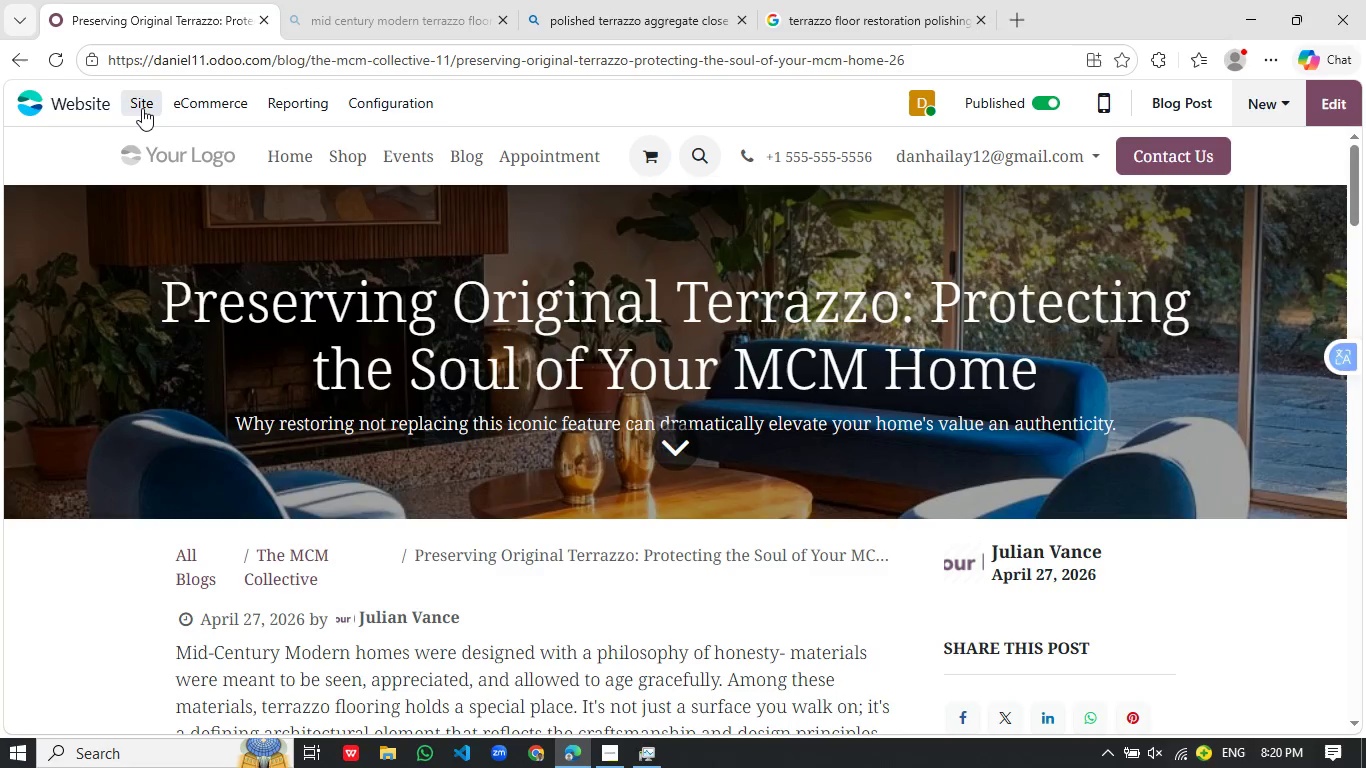 
left_click([142, 108])
 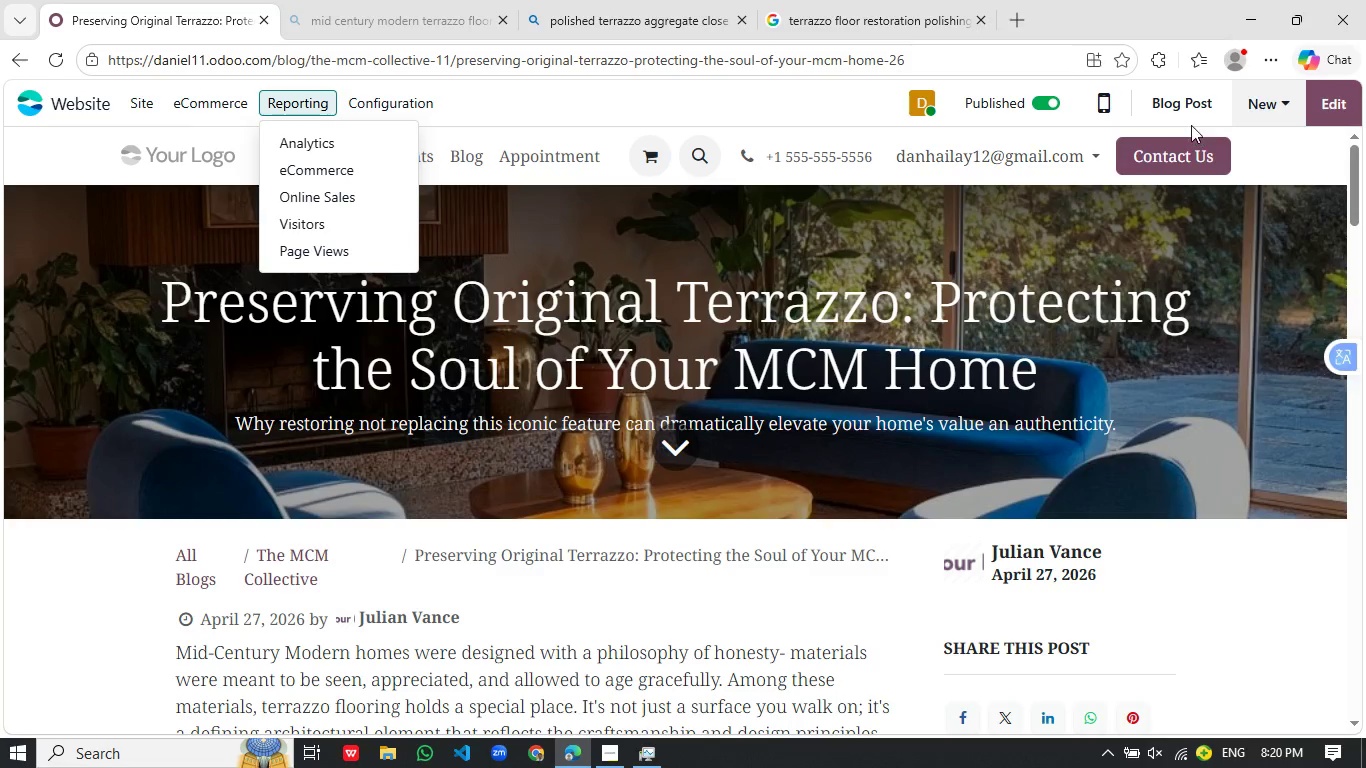 
left_click([1174, 104])
 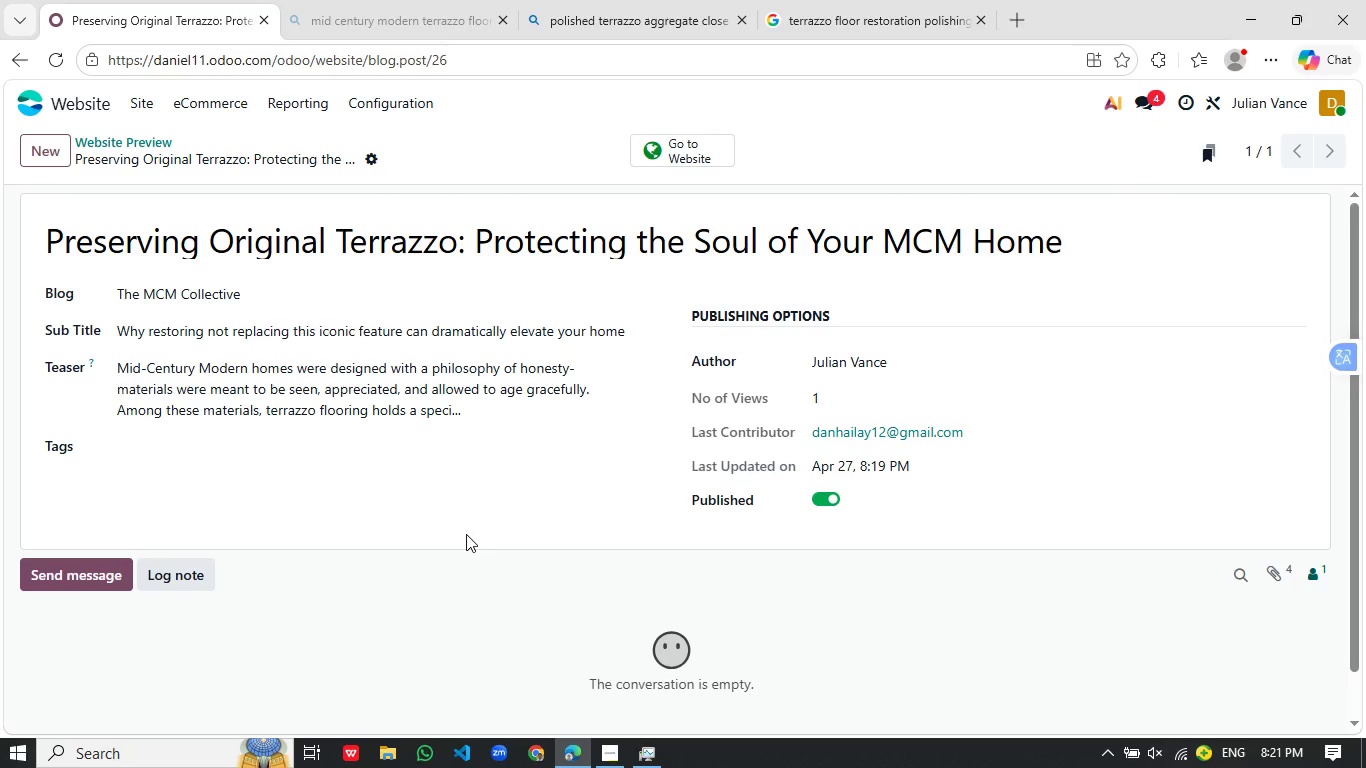 
left_click([248, 442])
 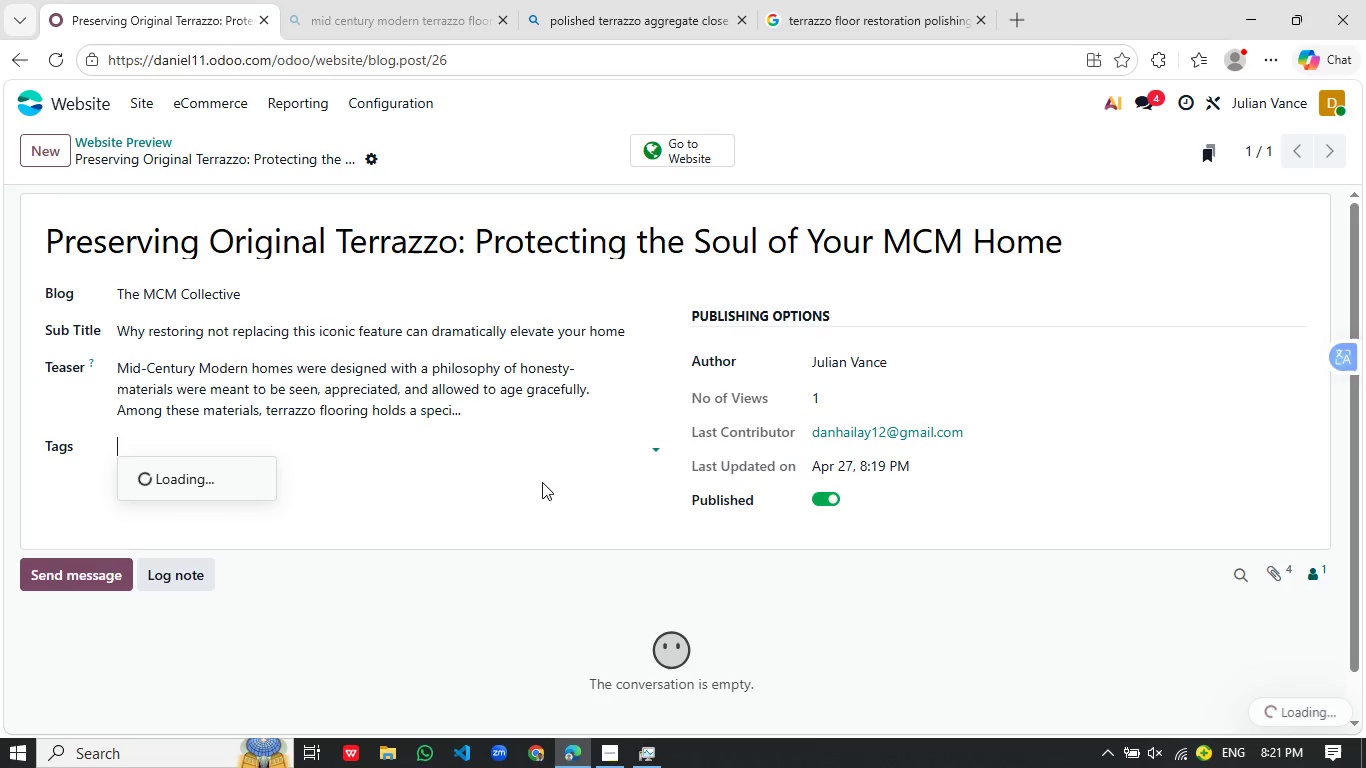 
mouse_move([474, 479])
 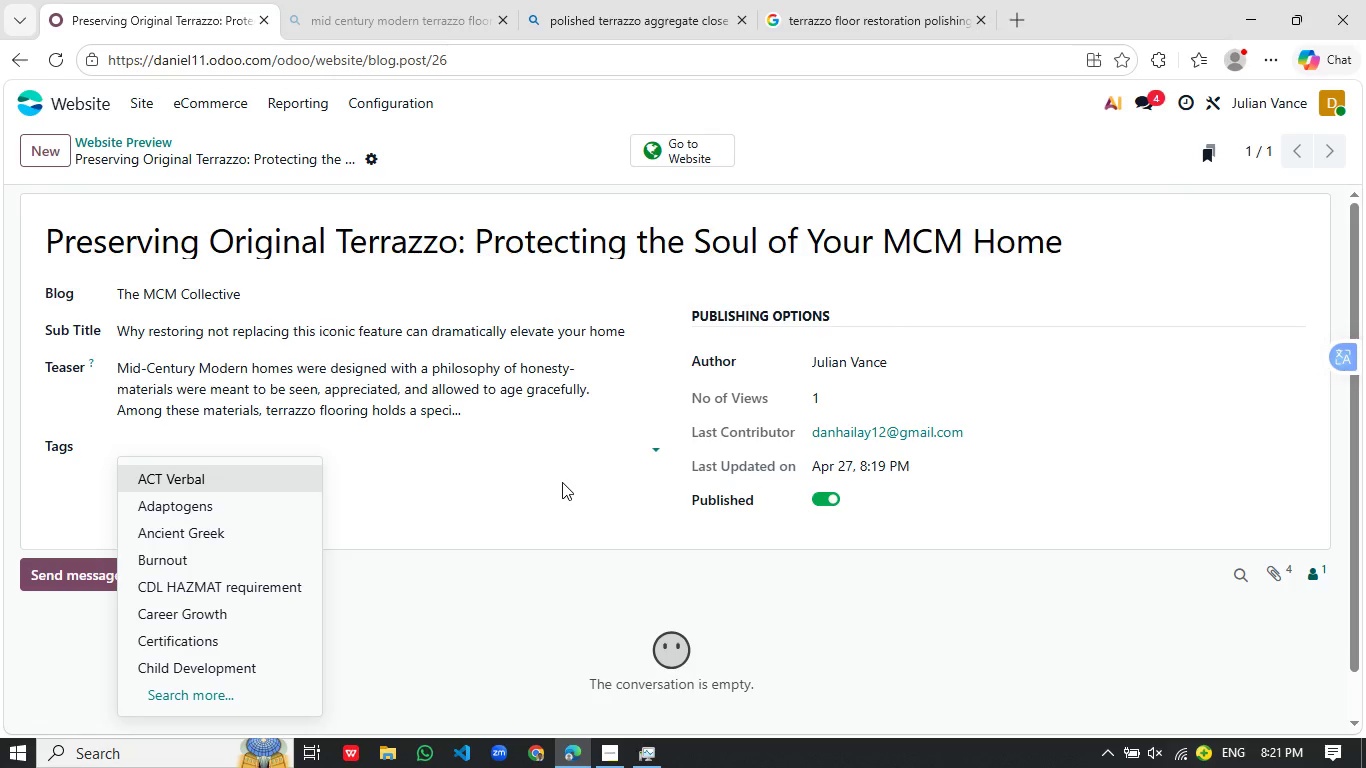 
type(RE)
key(Backspace)
type(estoration)
 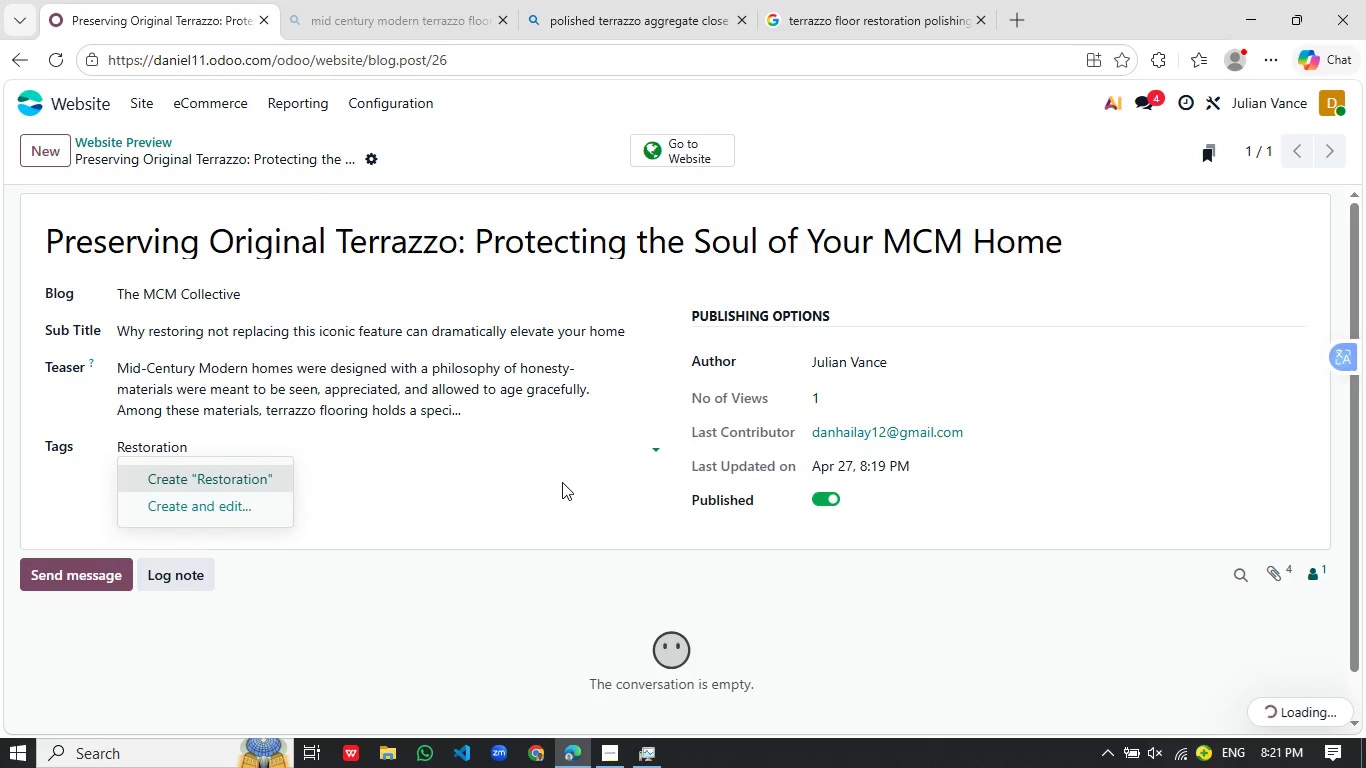 
key(Enter)
 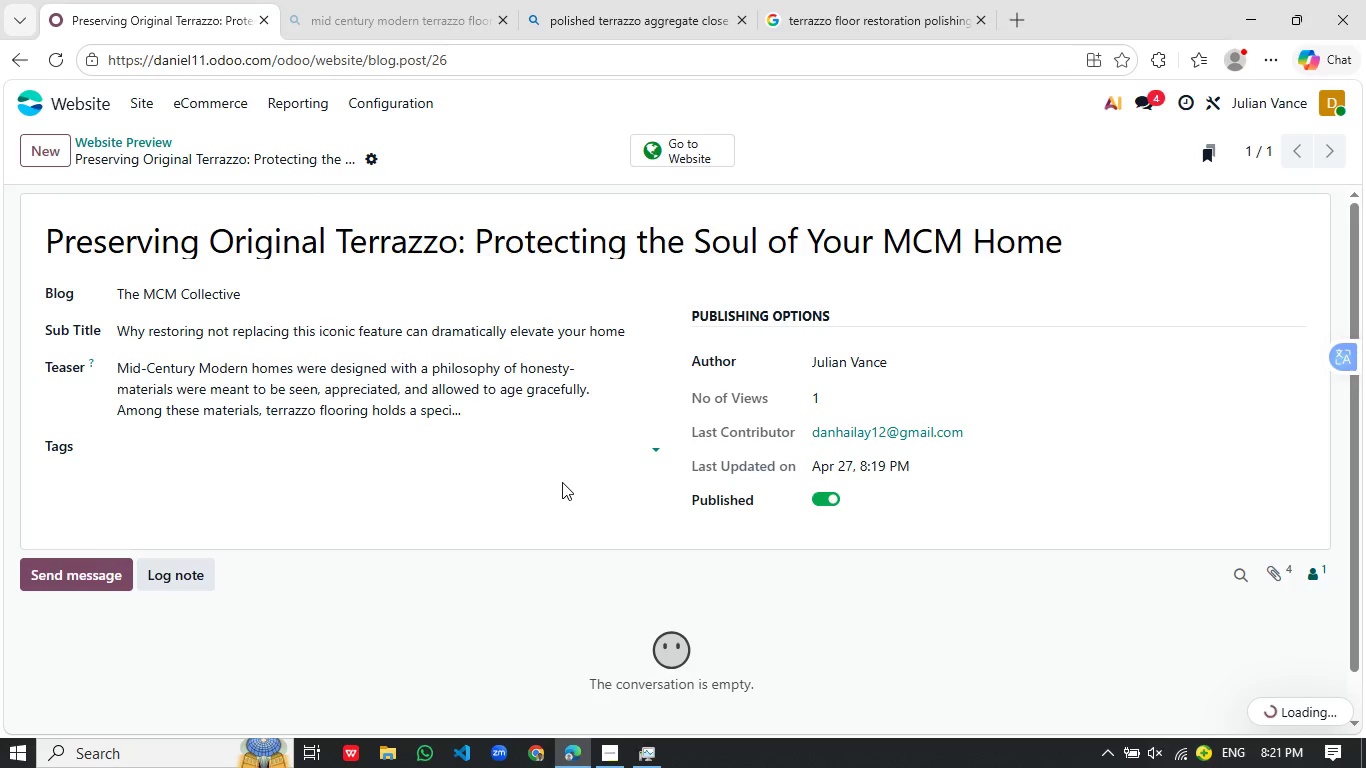 
type(MCM ARchita)
key(Backspace)
type(ecture)
 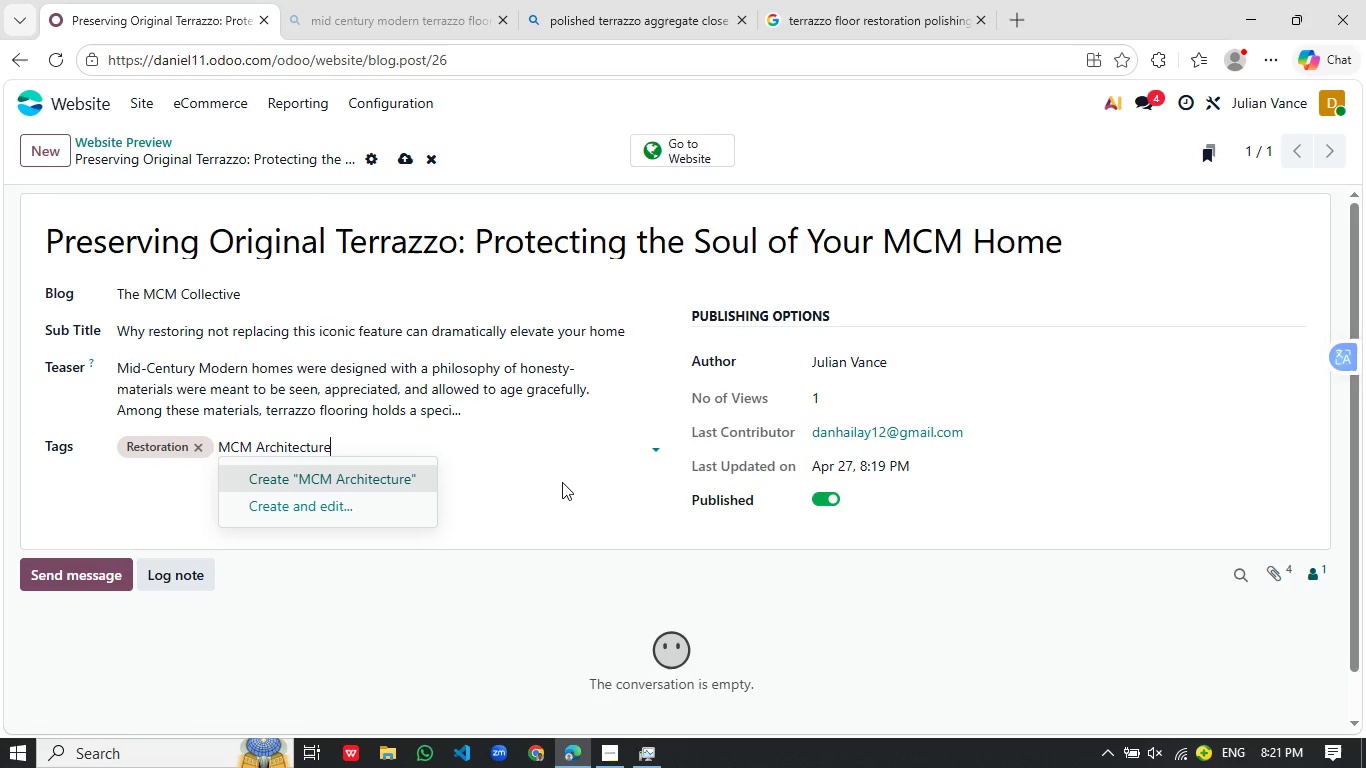 
key(Enter)
 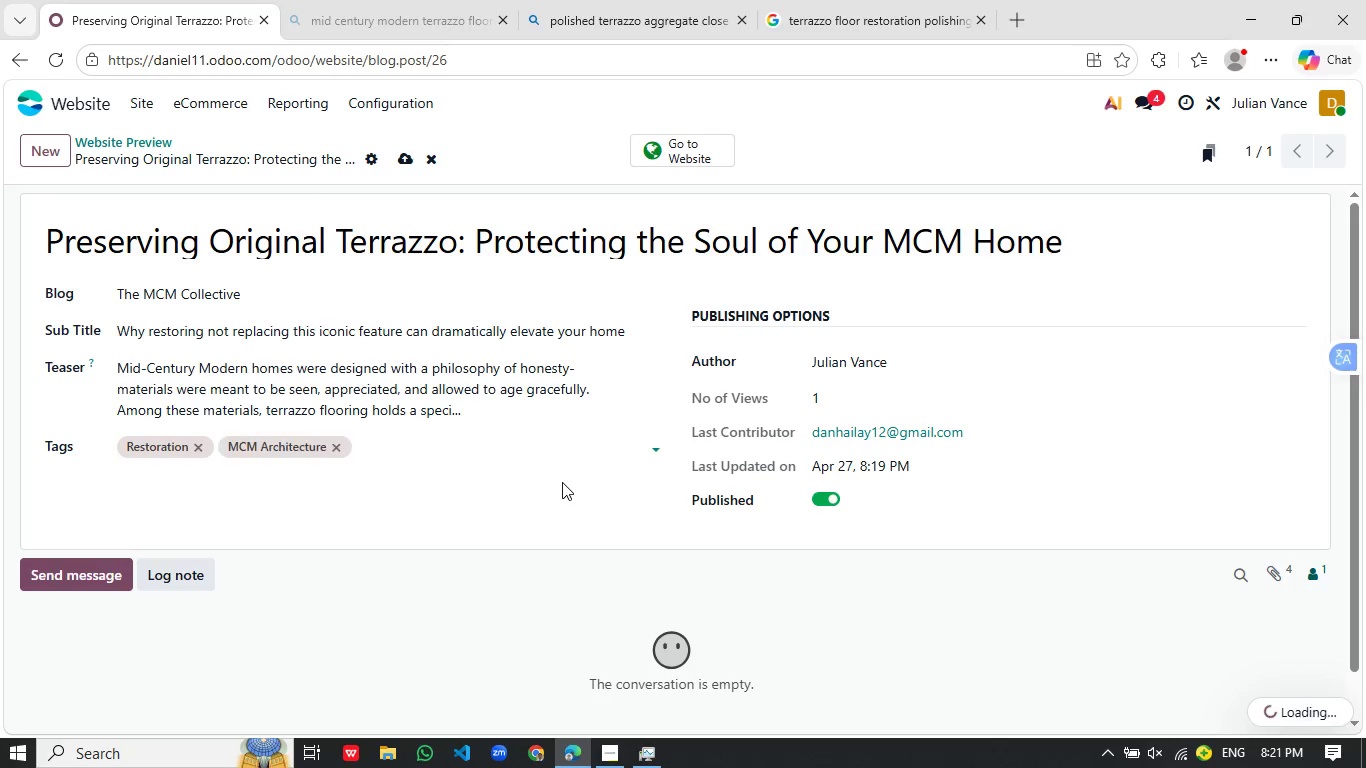 
type(Seller TIps)
 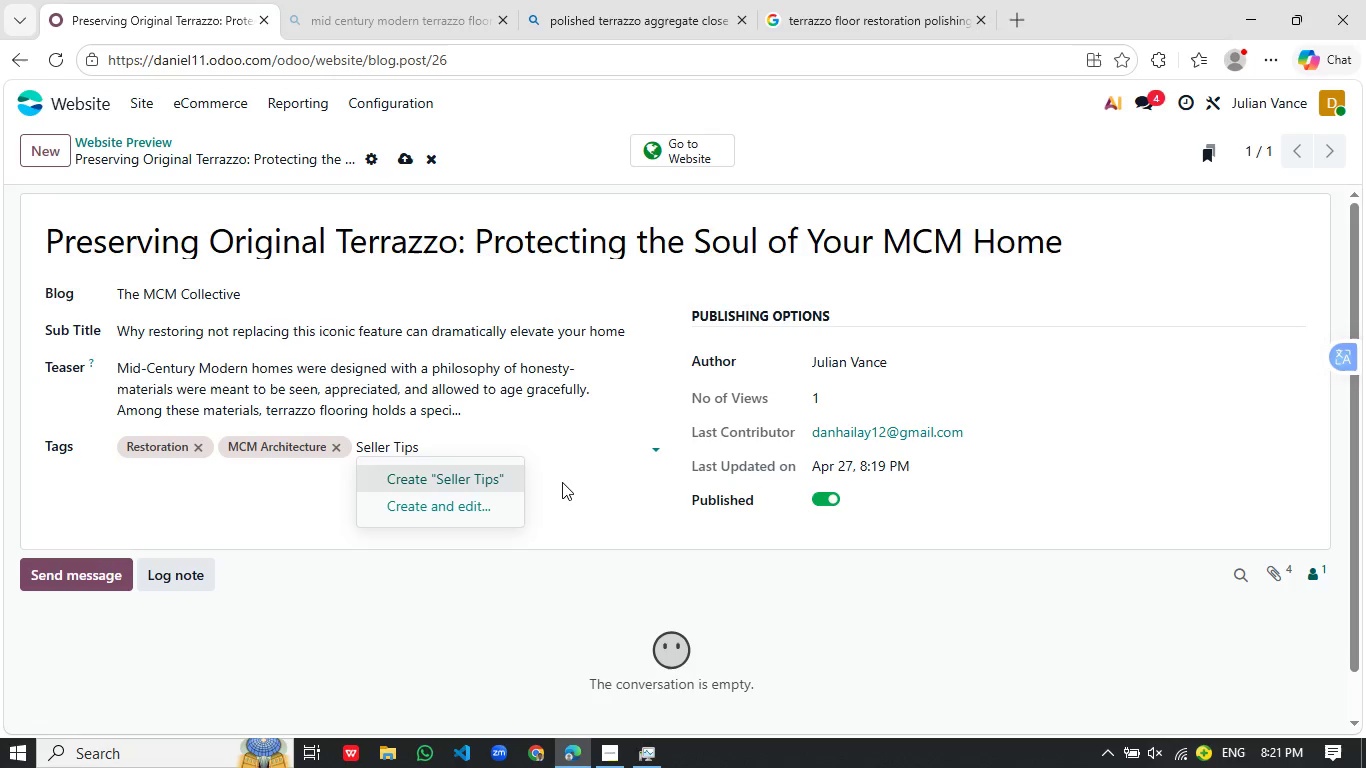 
key(Enter)
 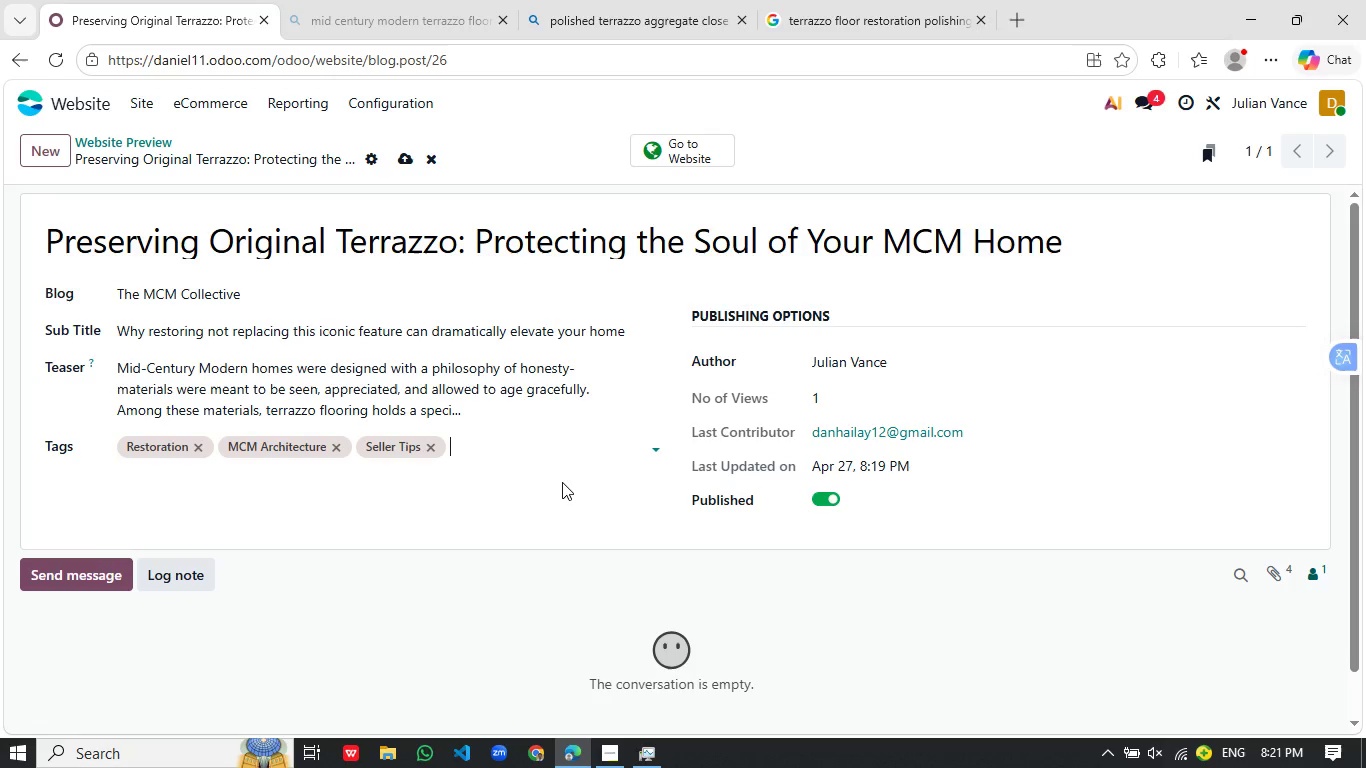 
type(Terrazzo)
 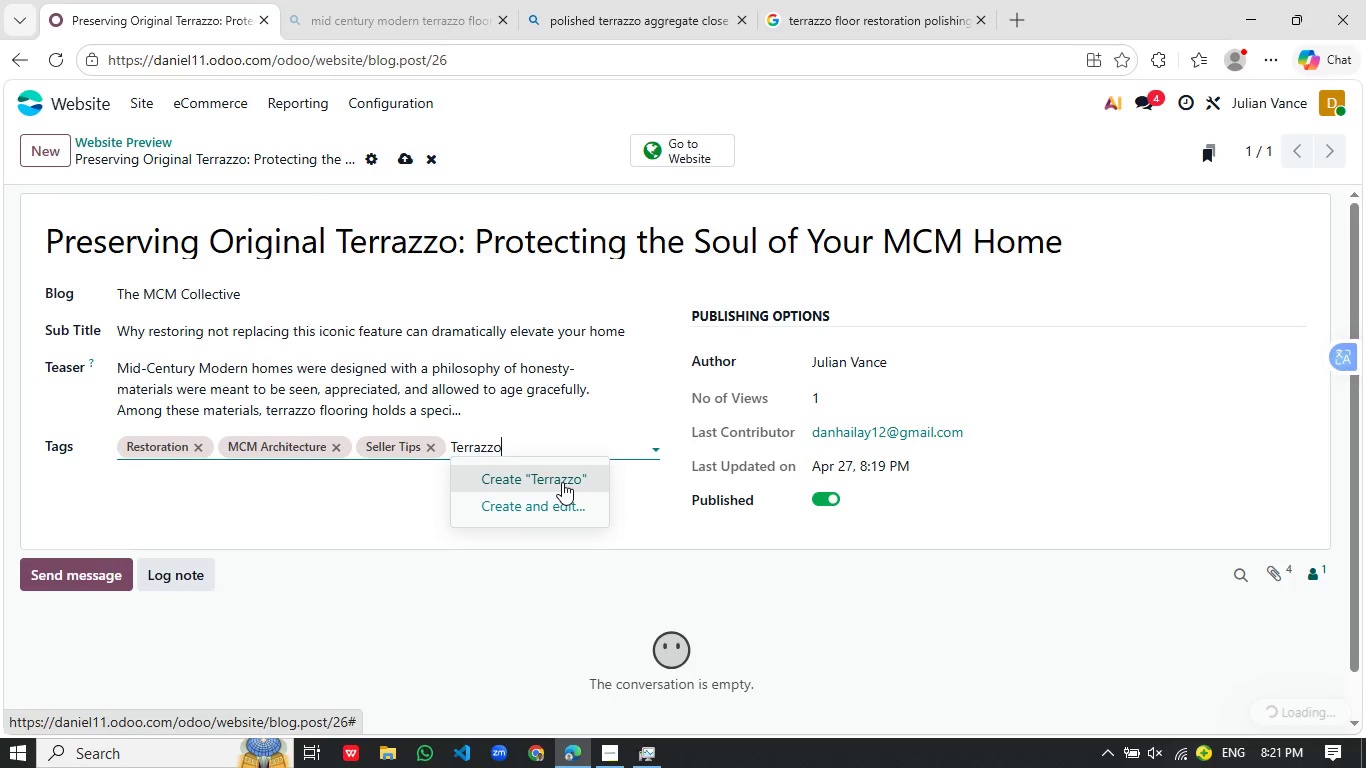 
key(Enter)
 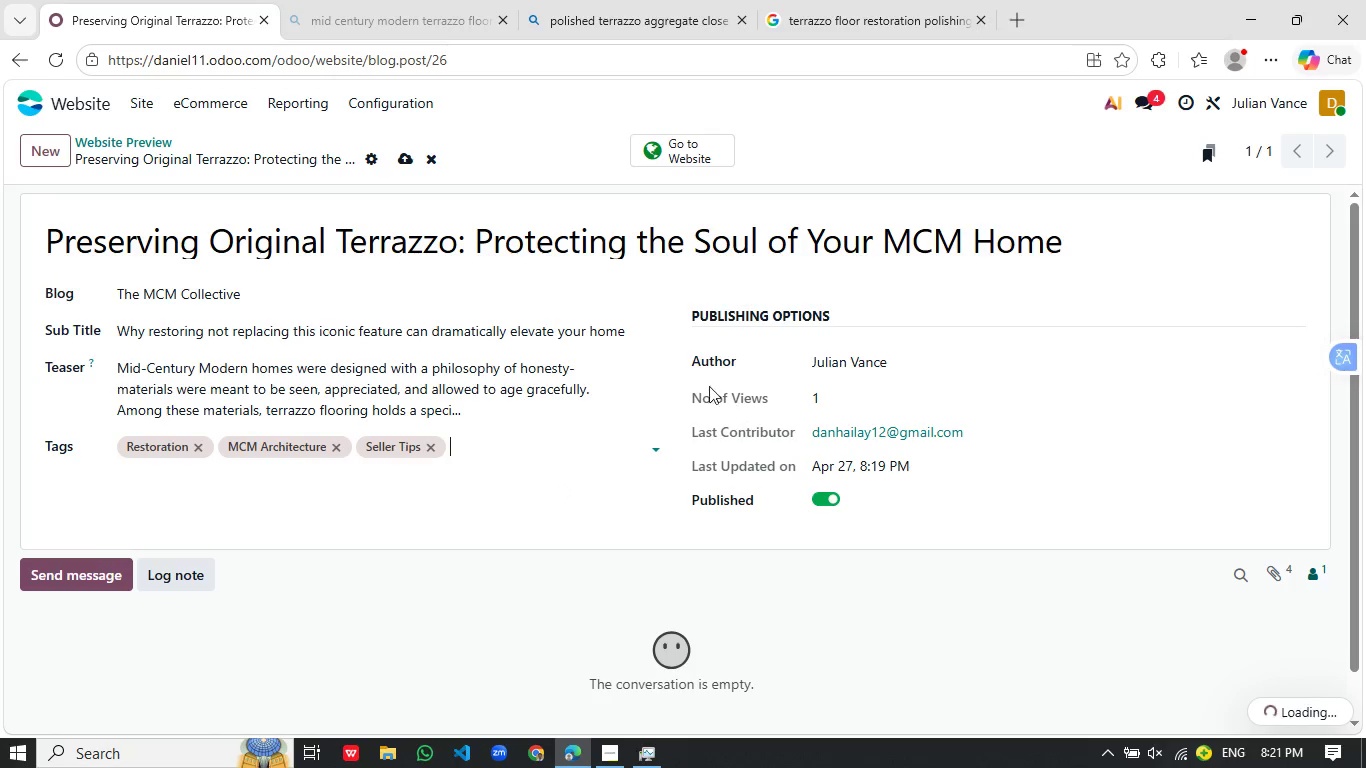 
mouse_move([597, 363])
 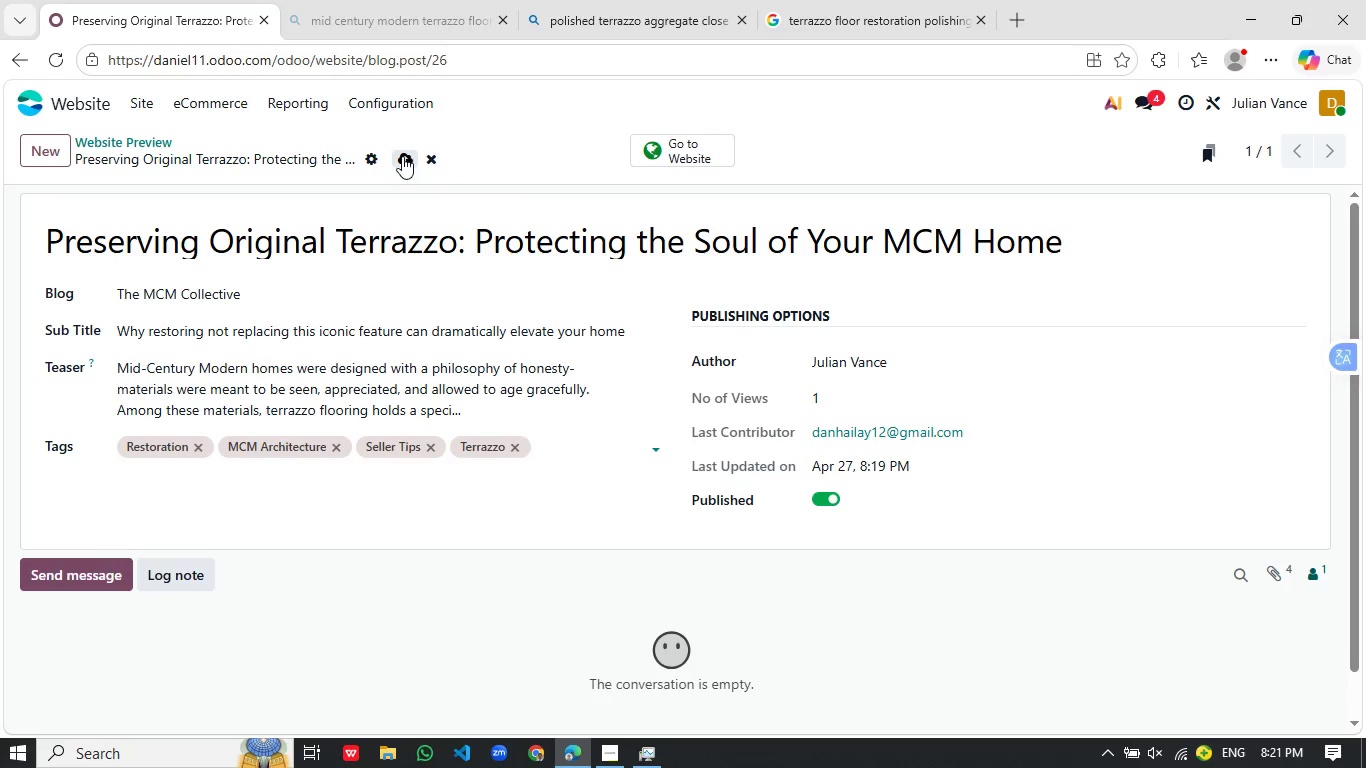 
left_click([402, 156])
 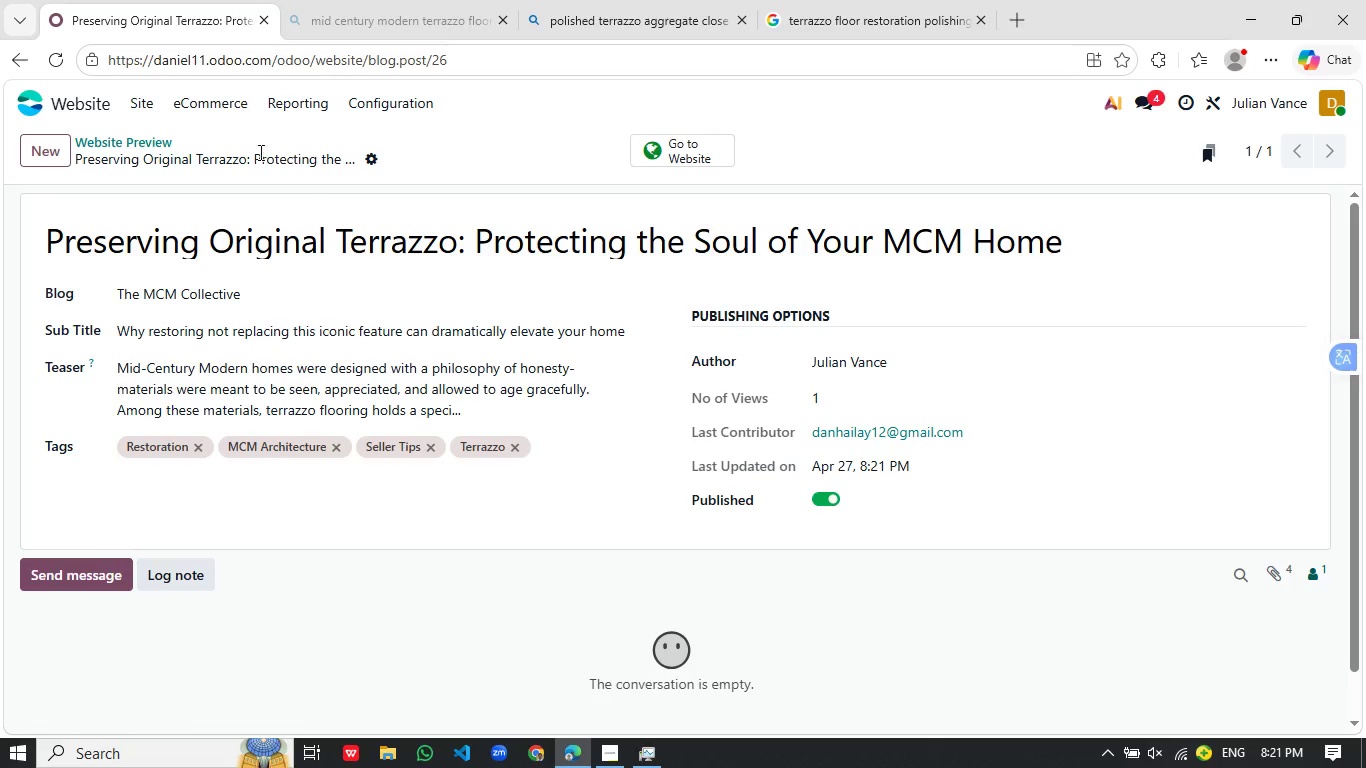 
wait(7.66)
 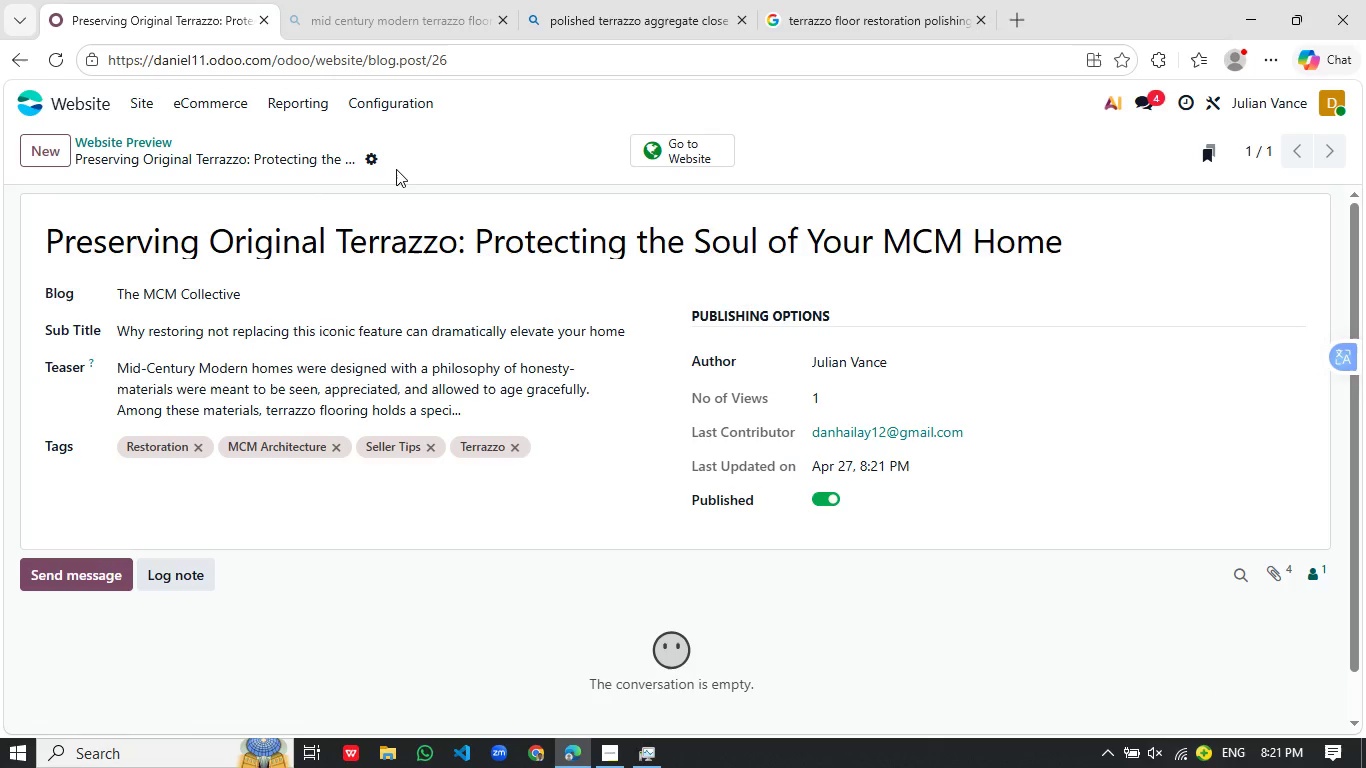 
left_click([116, 146])
 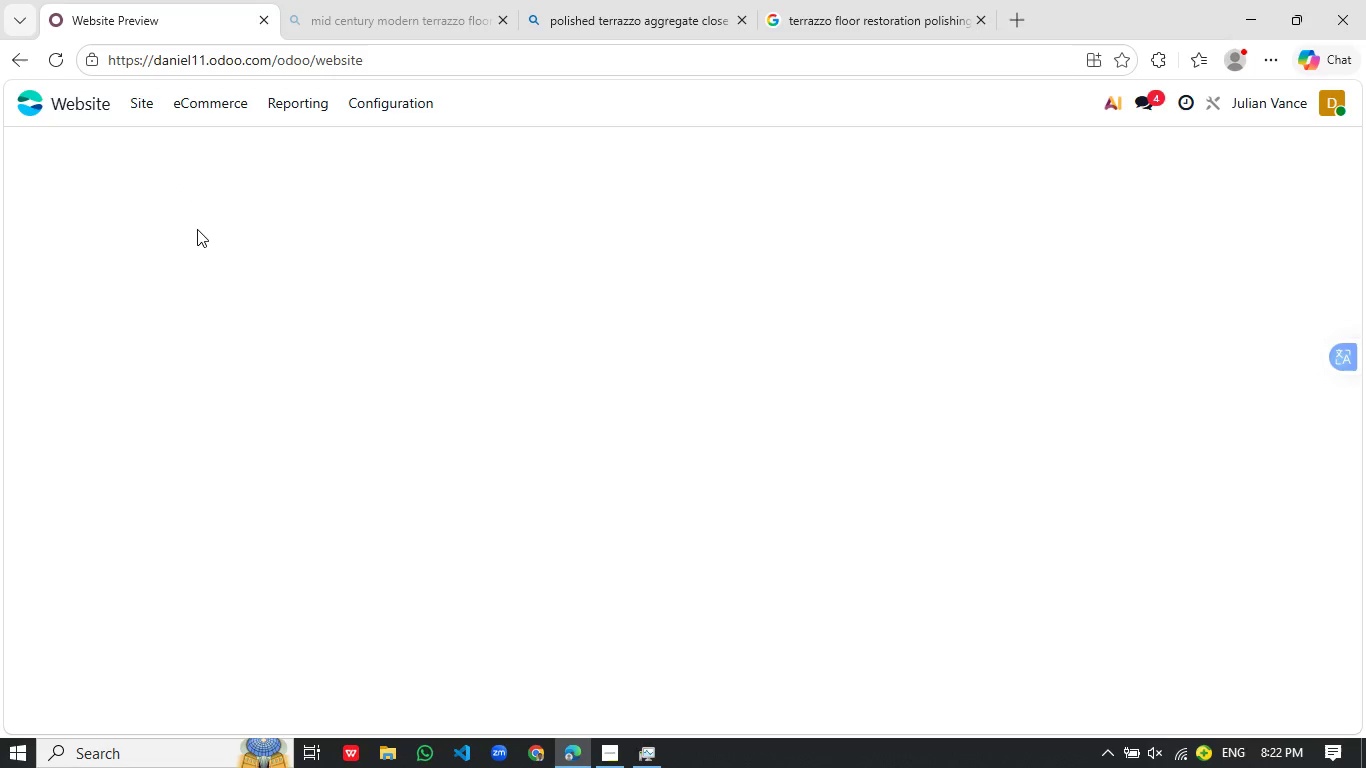 
wait(17.34)
 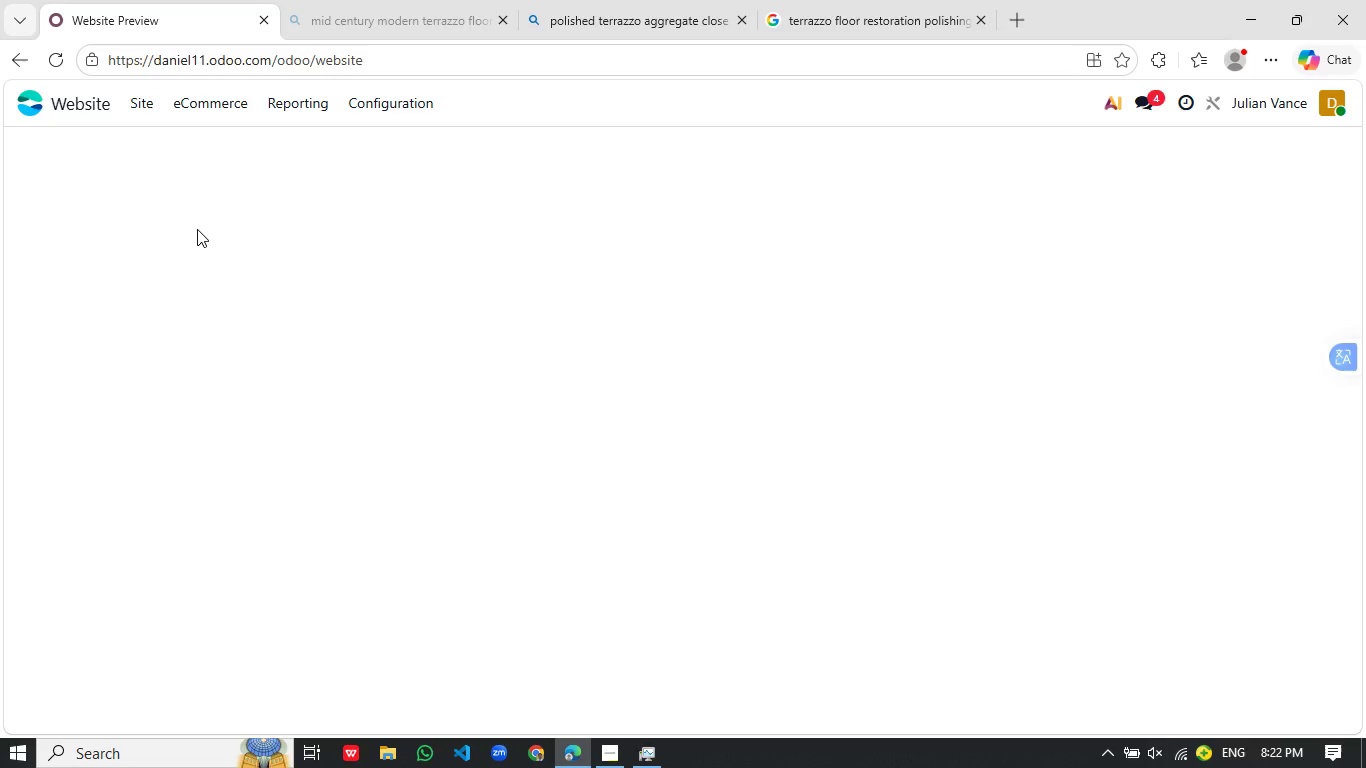 
left_click([1178, 758])
 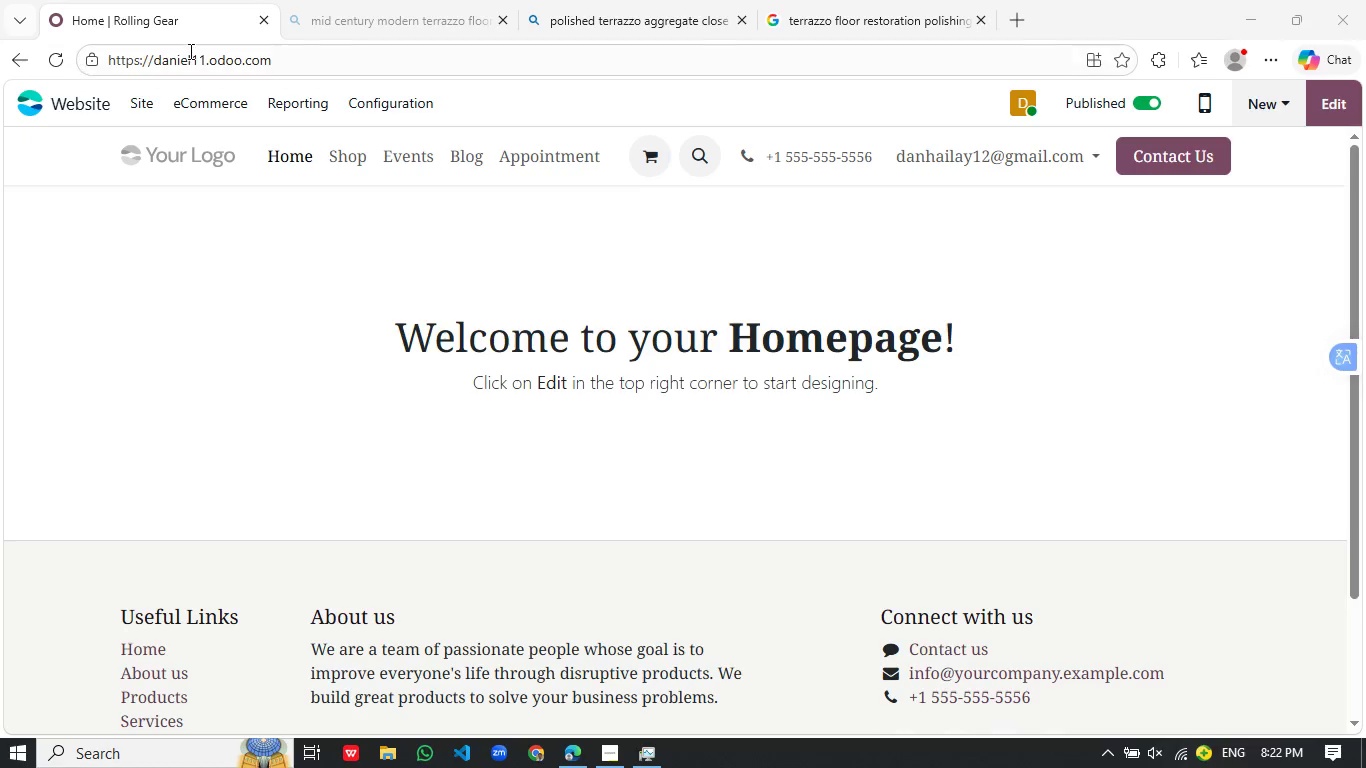 
left_click([461, 148])
 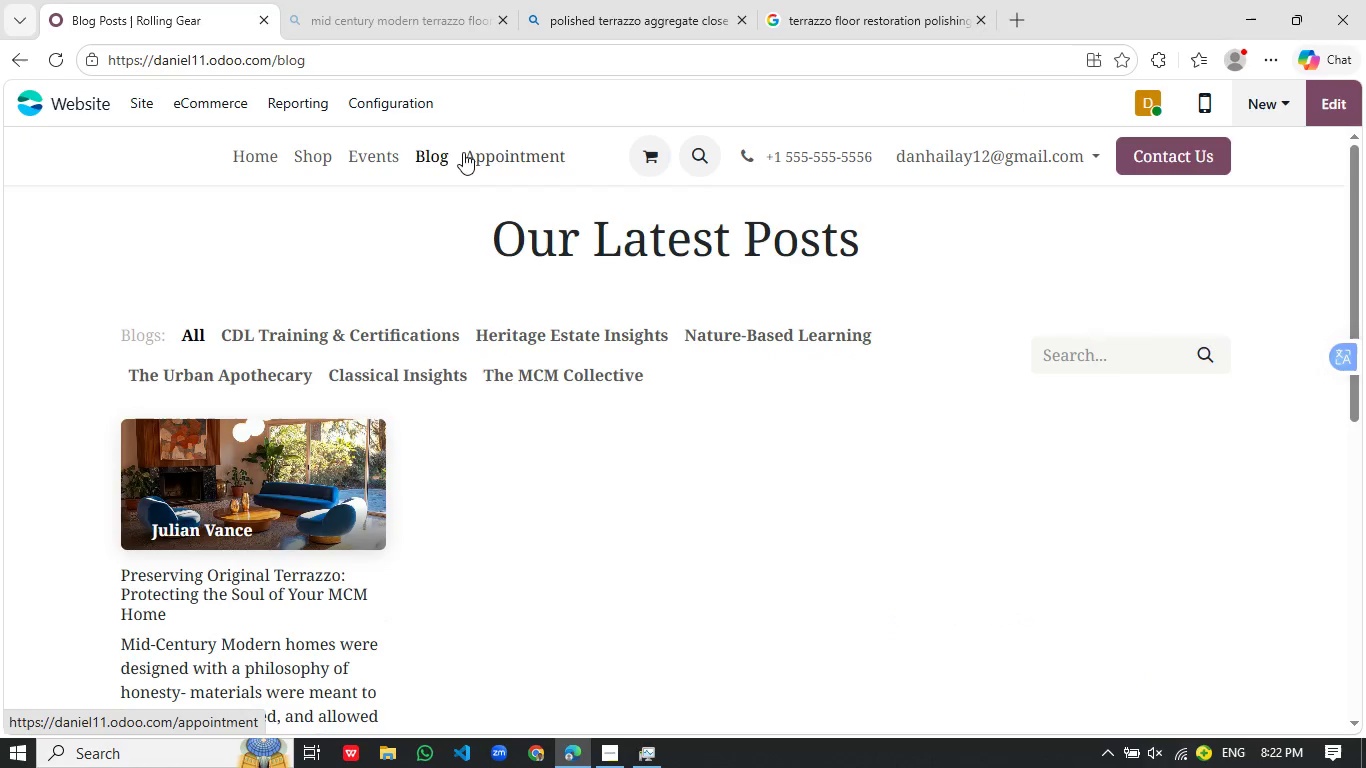 
left_click([268, 511])
 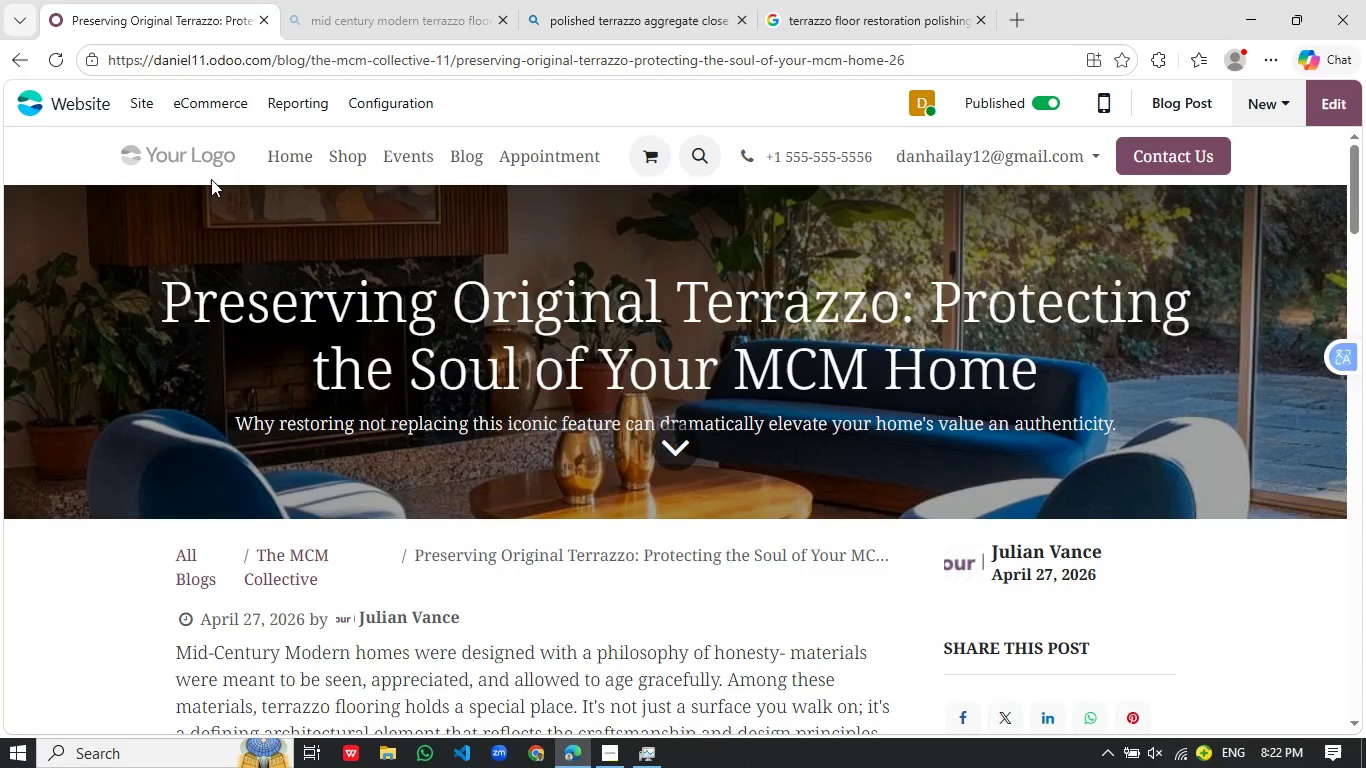 
left_click([147, 109])
 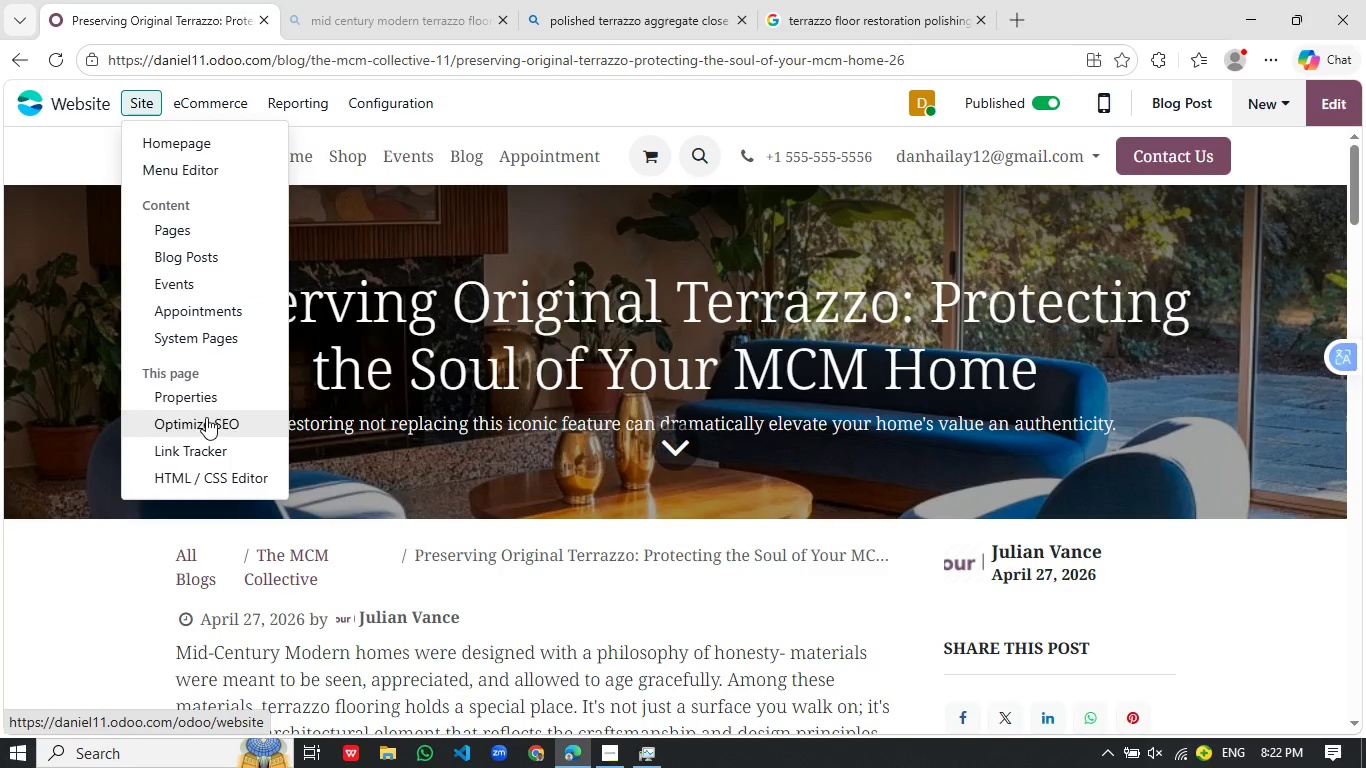 
left_click([206, 424])
 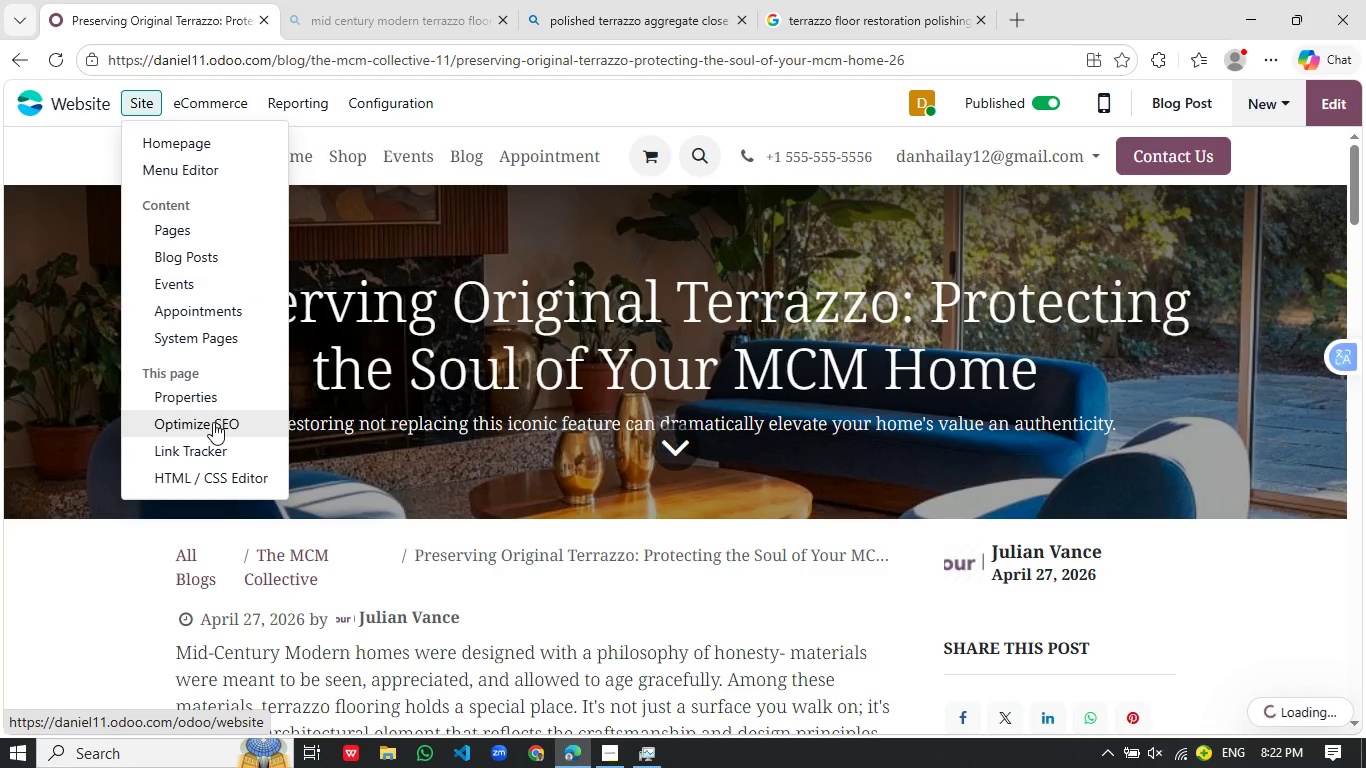 
mouse_move([233, 413])
 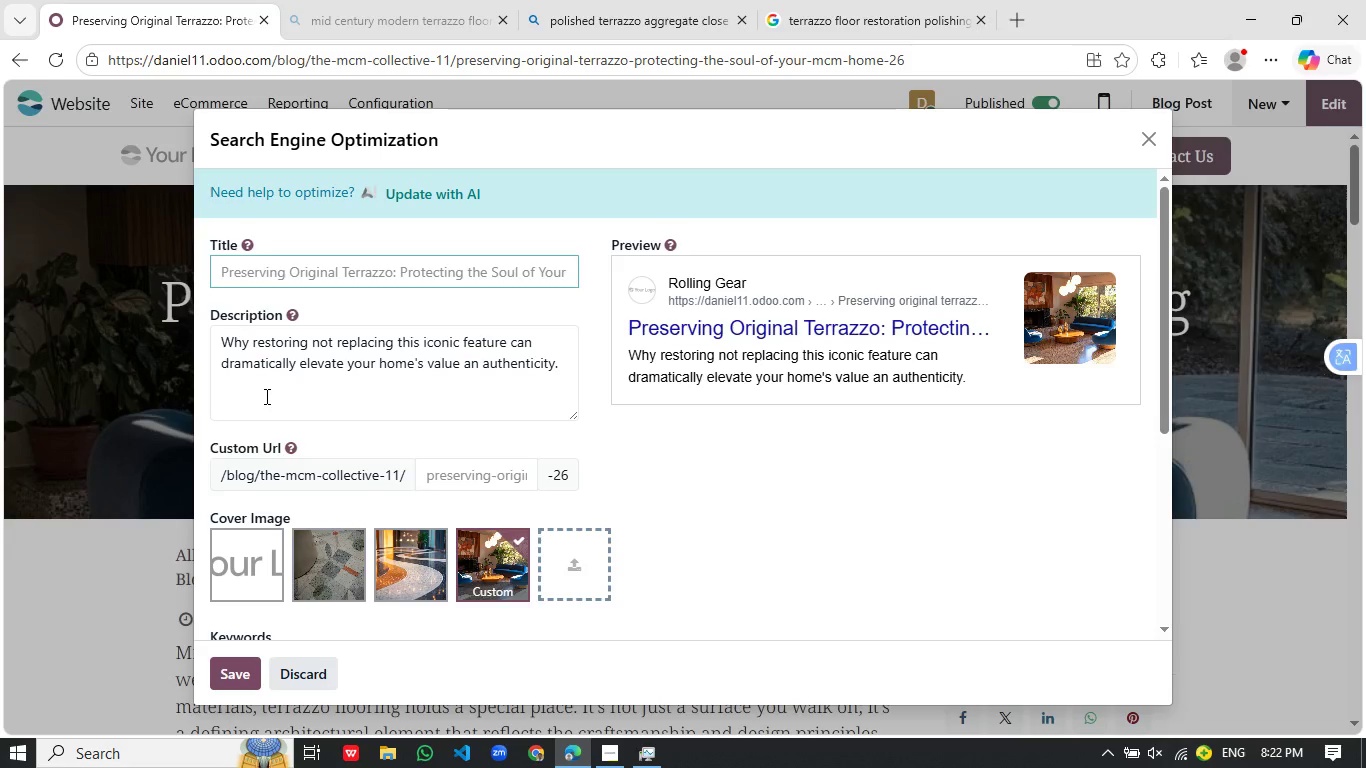 
wait(15.76)
 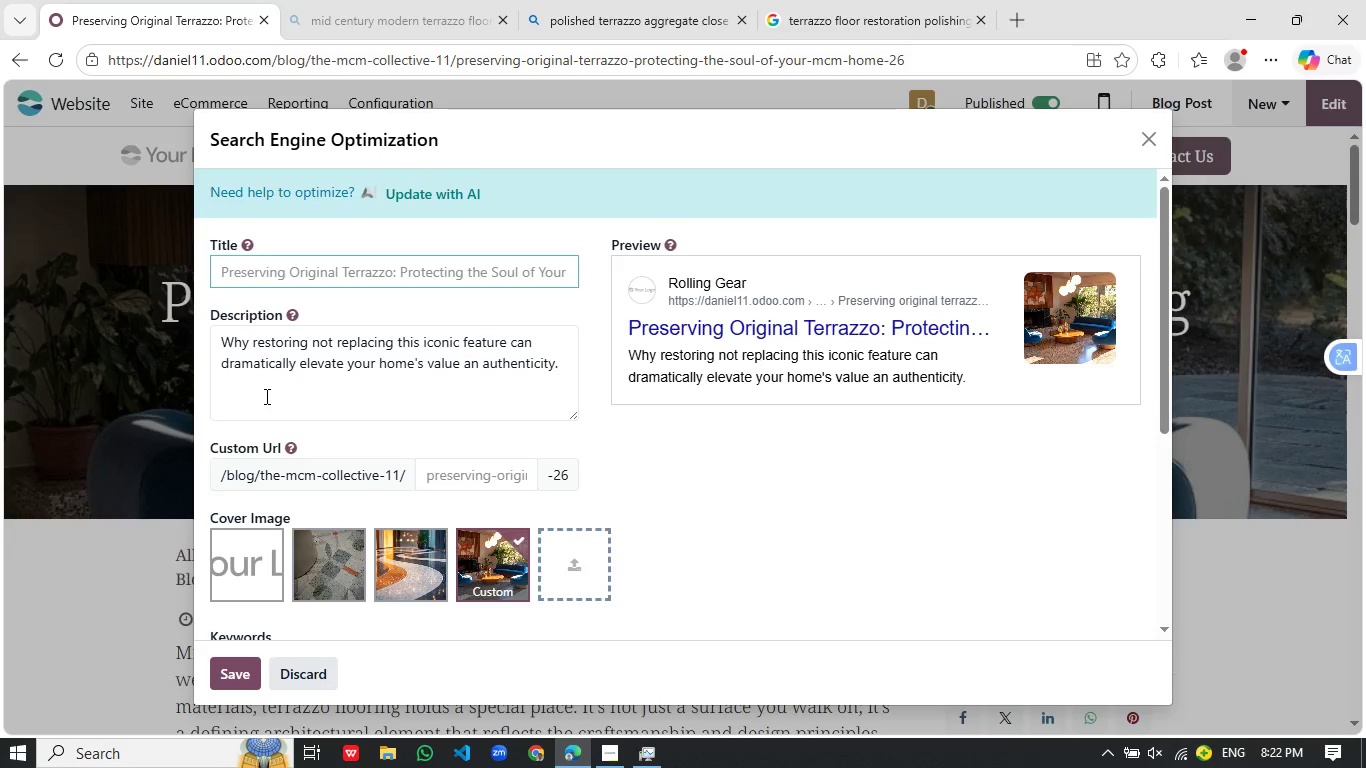 
scroll: coordinate [360, 424], scroll_direction: up, amount: 2.0
 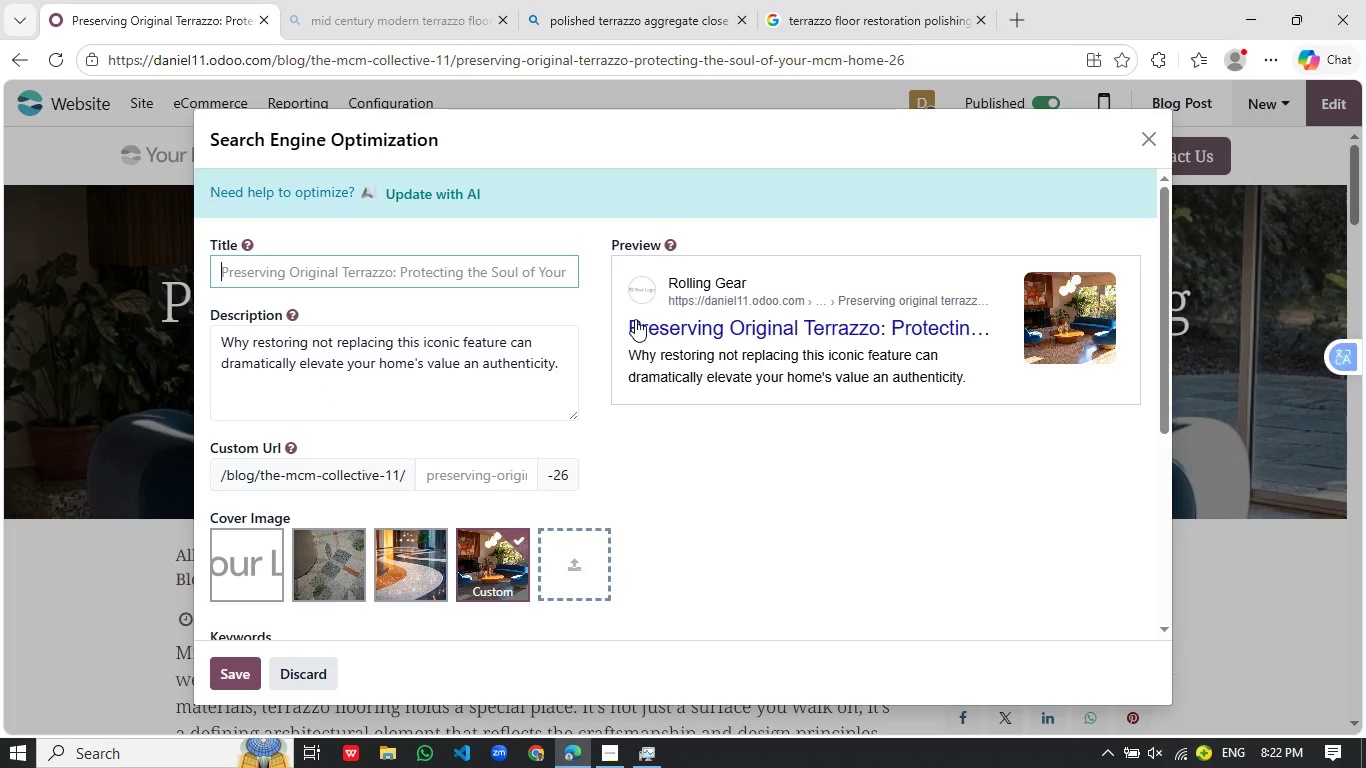 
hold_key(key=ShiftRight, duration=0.53)
 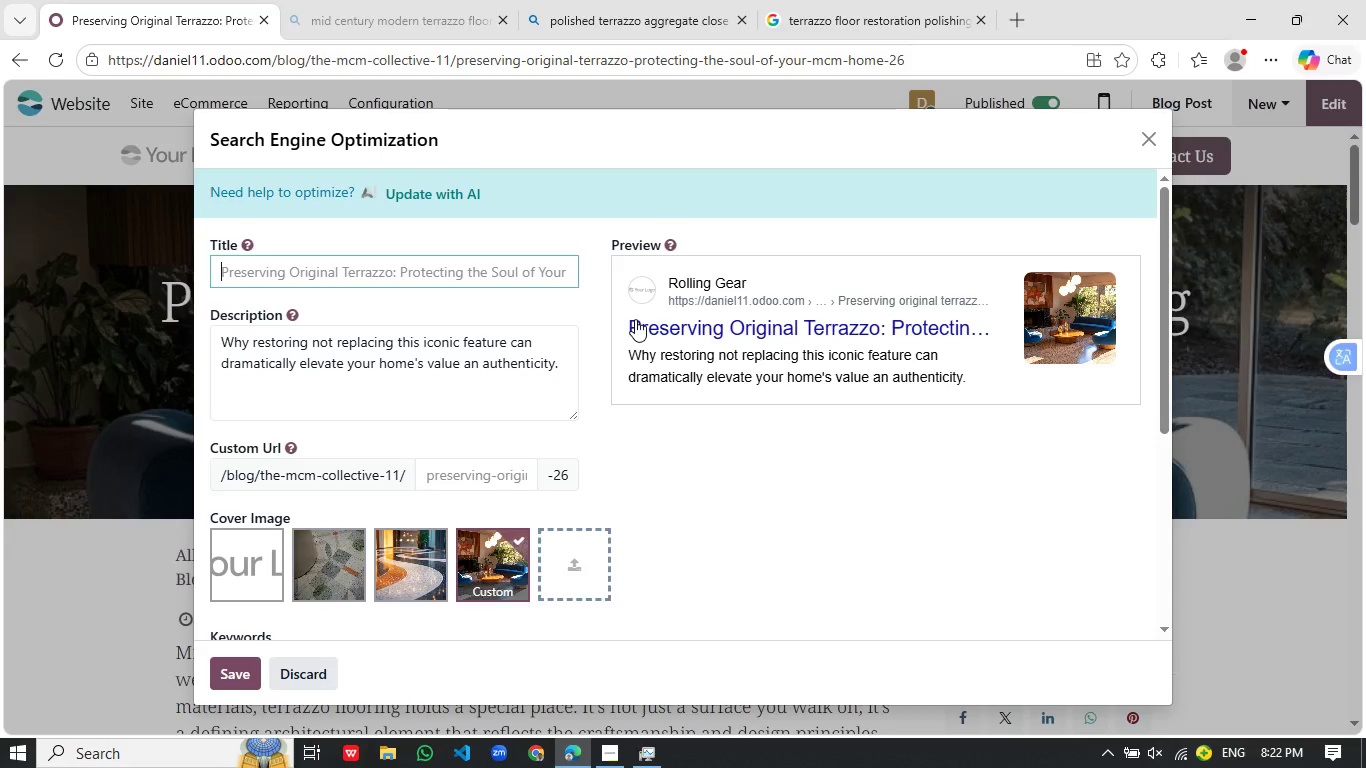 
type(Preserve Terrazzo Floors in Mid)
 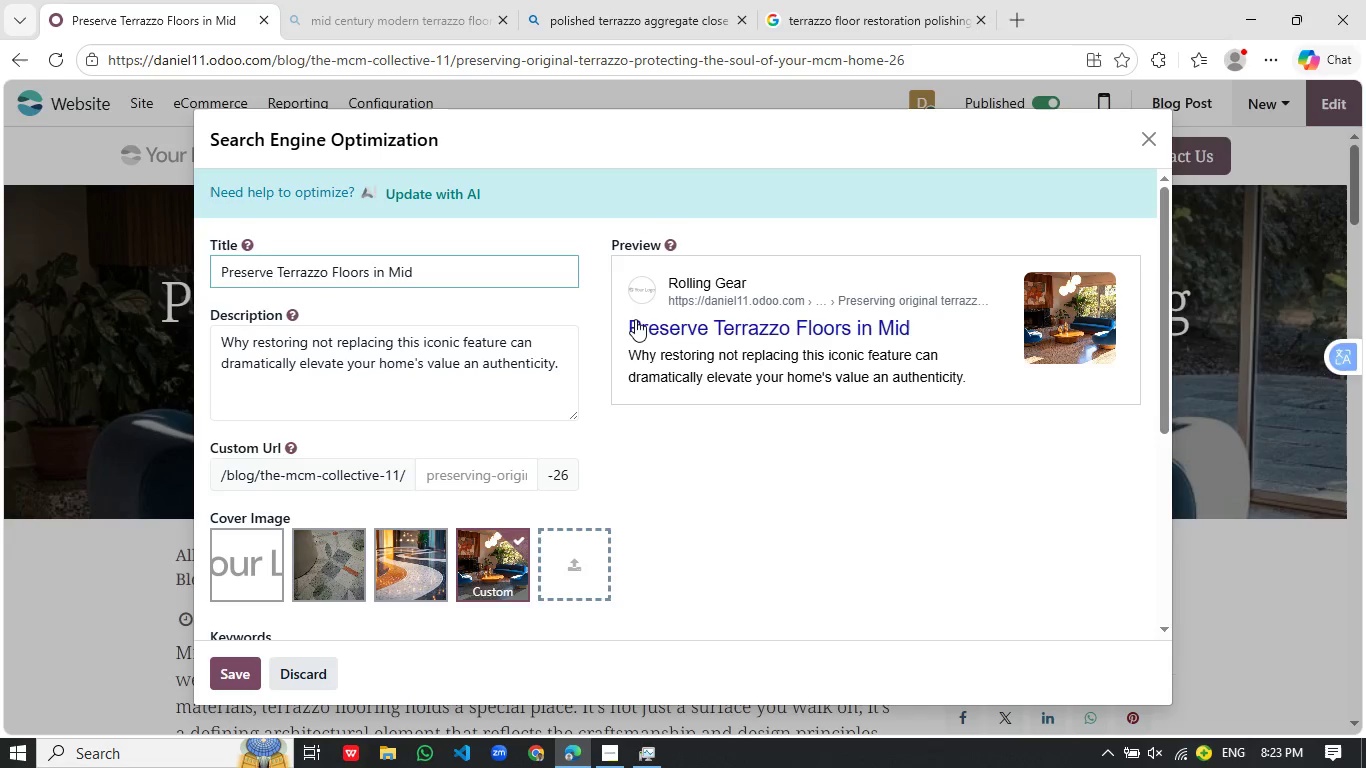 
wait(5.69)
 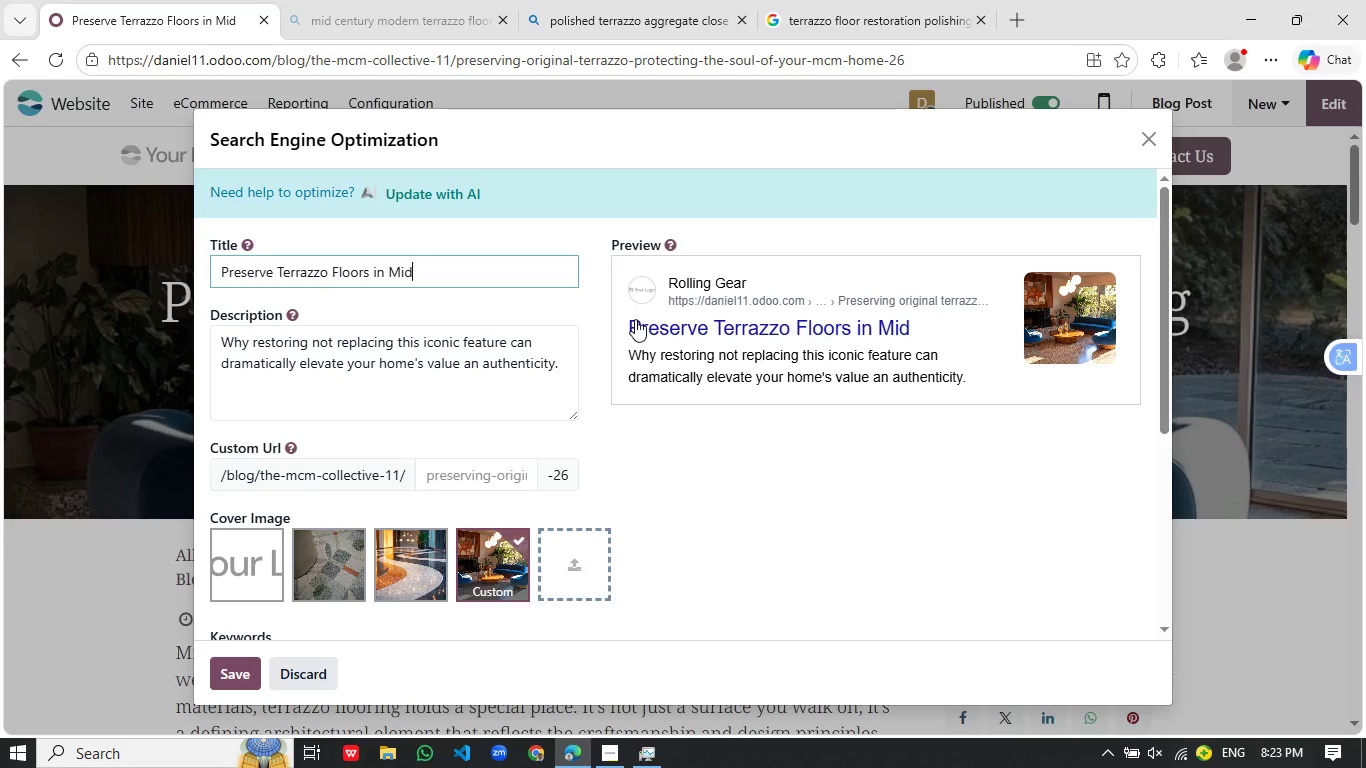 
type(-century Homes | M)
key(Backspace)
key(Backspace)
key(Backspace)
key(Backspace)
 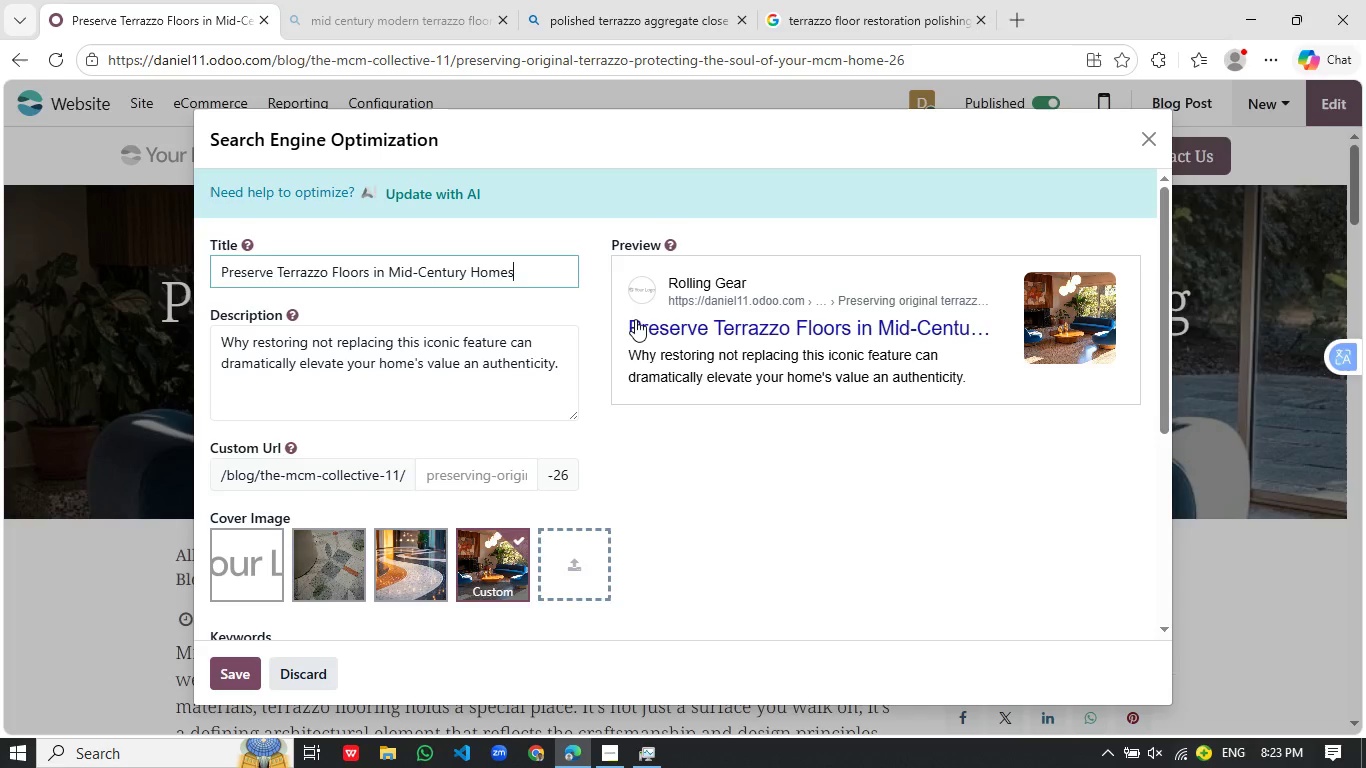 
left_click_drag(start_coordinate=[562, 364], to_coordinate=[192, 341])
 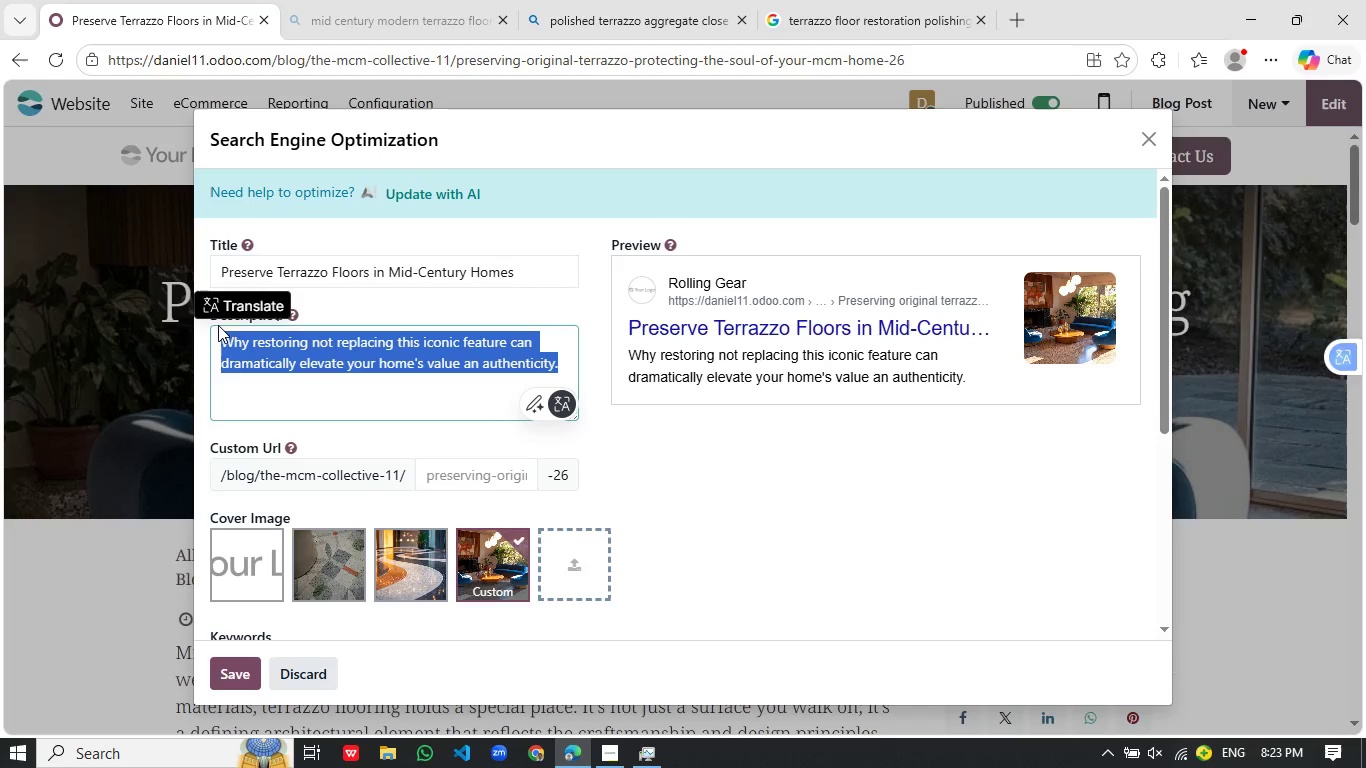 
type(Learn how to restore and preserve original terrazzo flooring to booset)
key(Backspace)
key(Backspace)
type(t home value and attract architectural bu)
key(Backspace)
type(uyers.)
 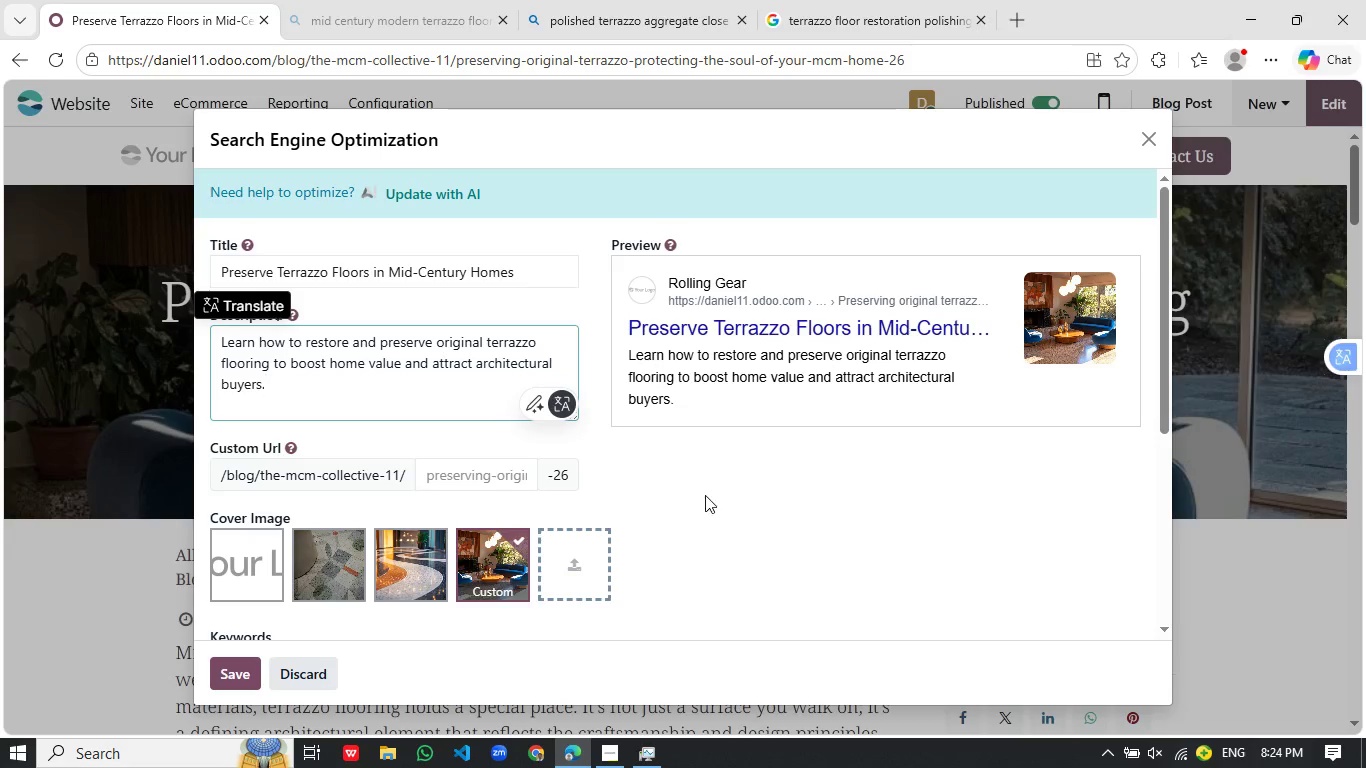 
left_click([821, 514])
 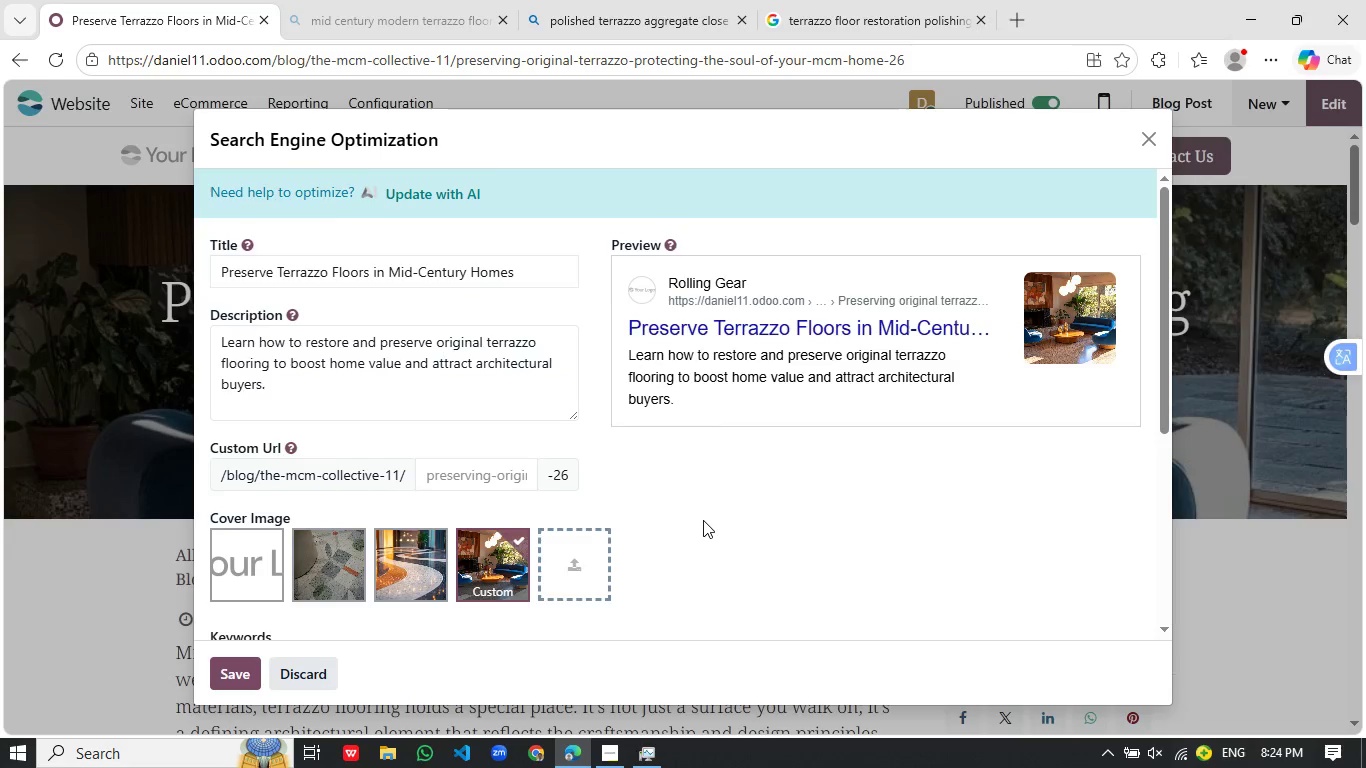 
left_click([291, 369])
 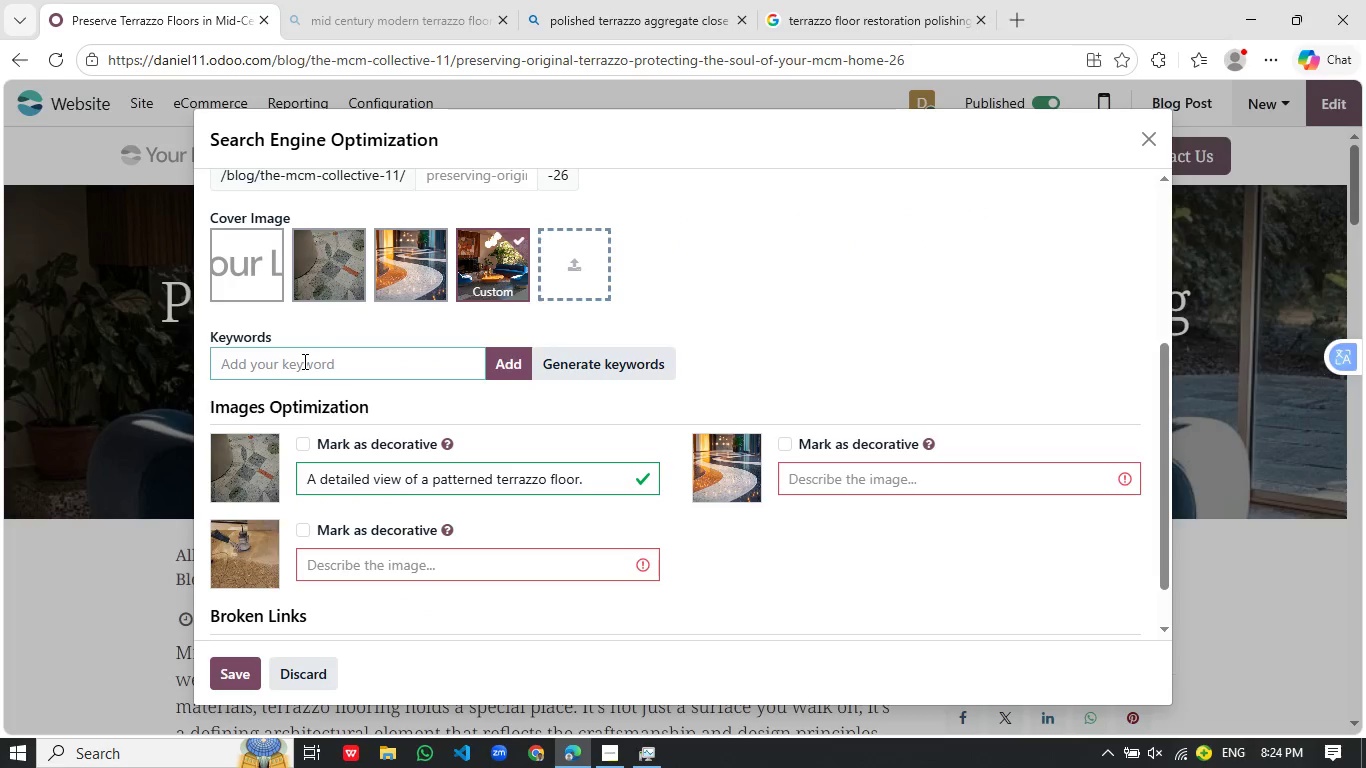 
scroll: coordinate [603, 534], scroll_direction: down, amount: 3.0
 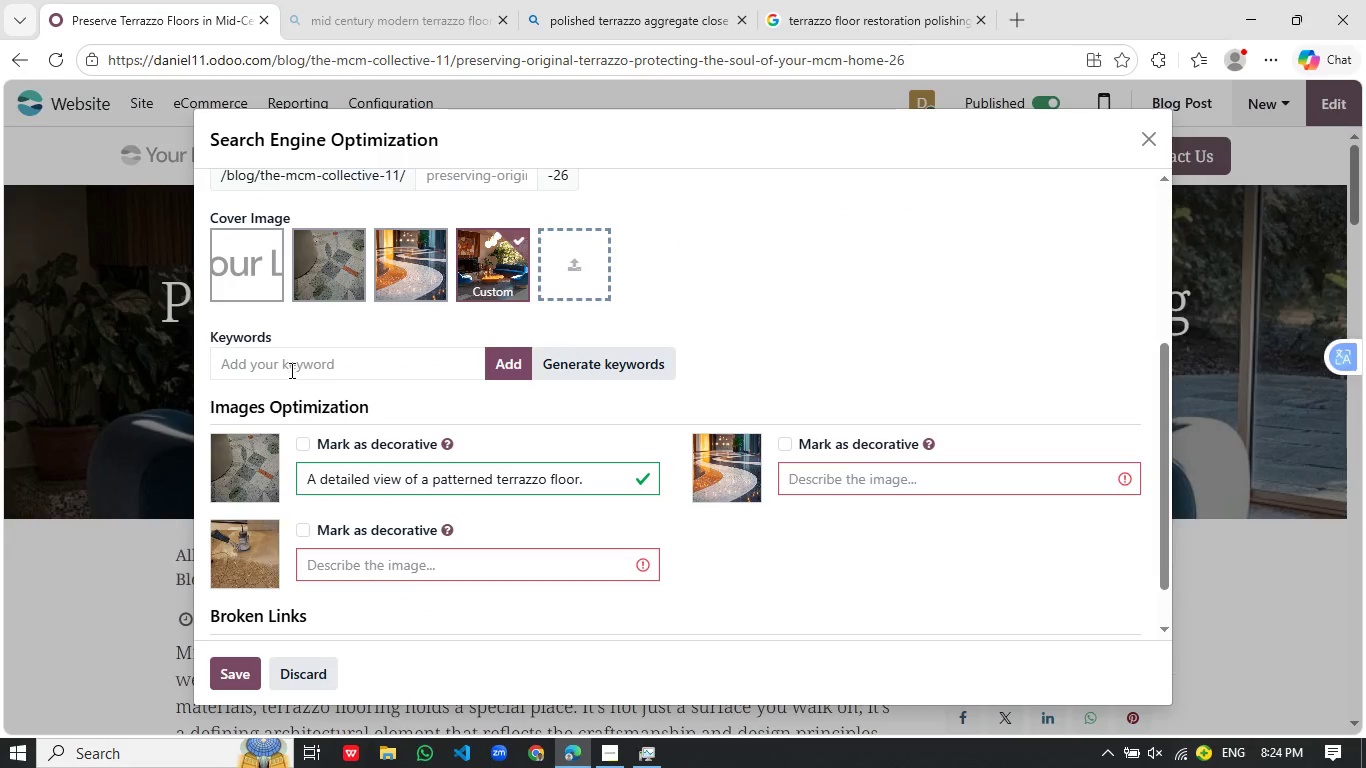 
scroll: coordinate [373, 275], scroll_direction: up, amount: 2.0
 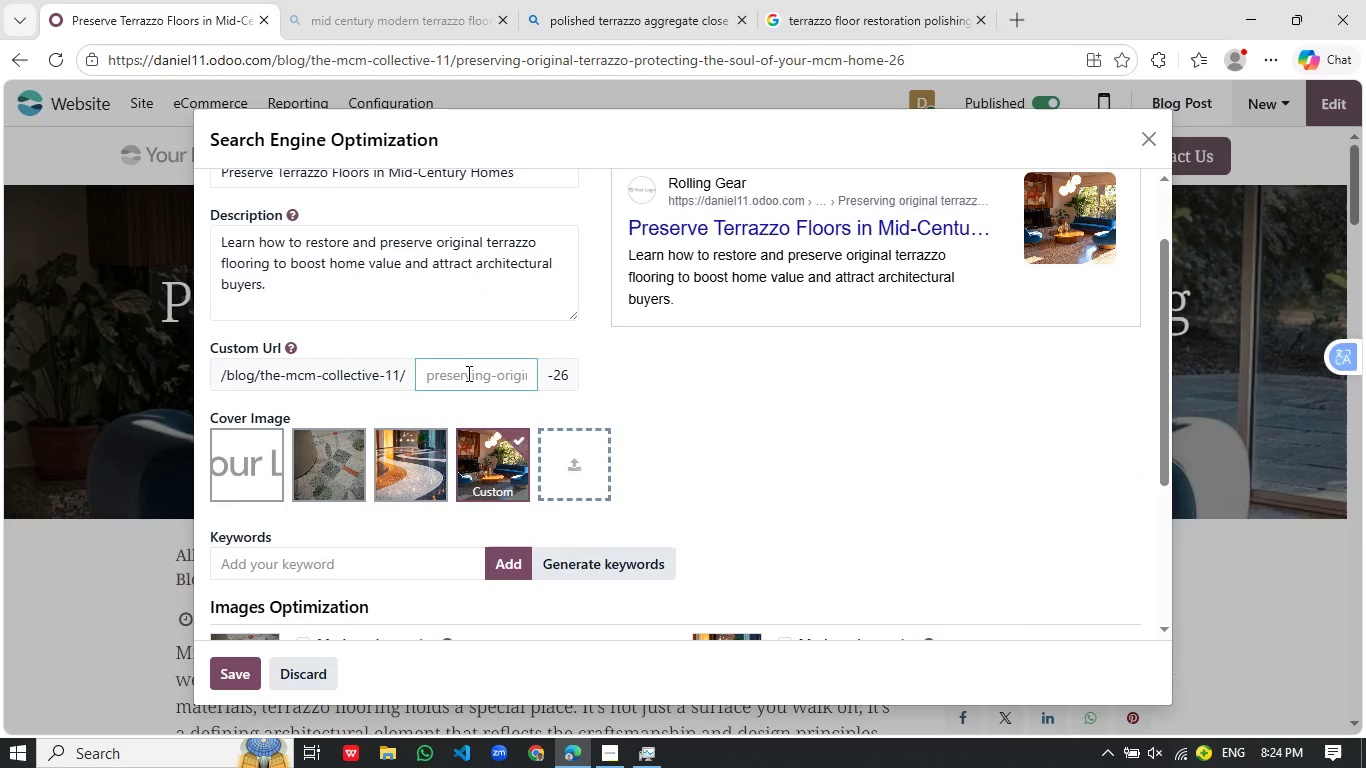 
type(preserve-tr)
key(Backspace)
type(errazzo-mem)
 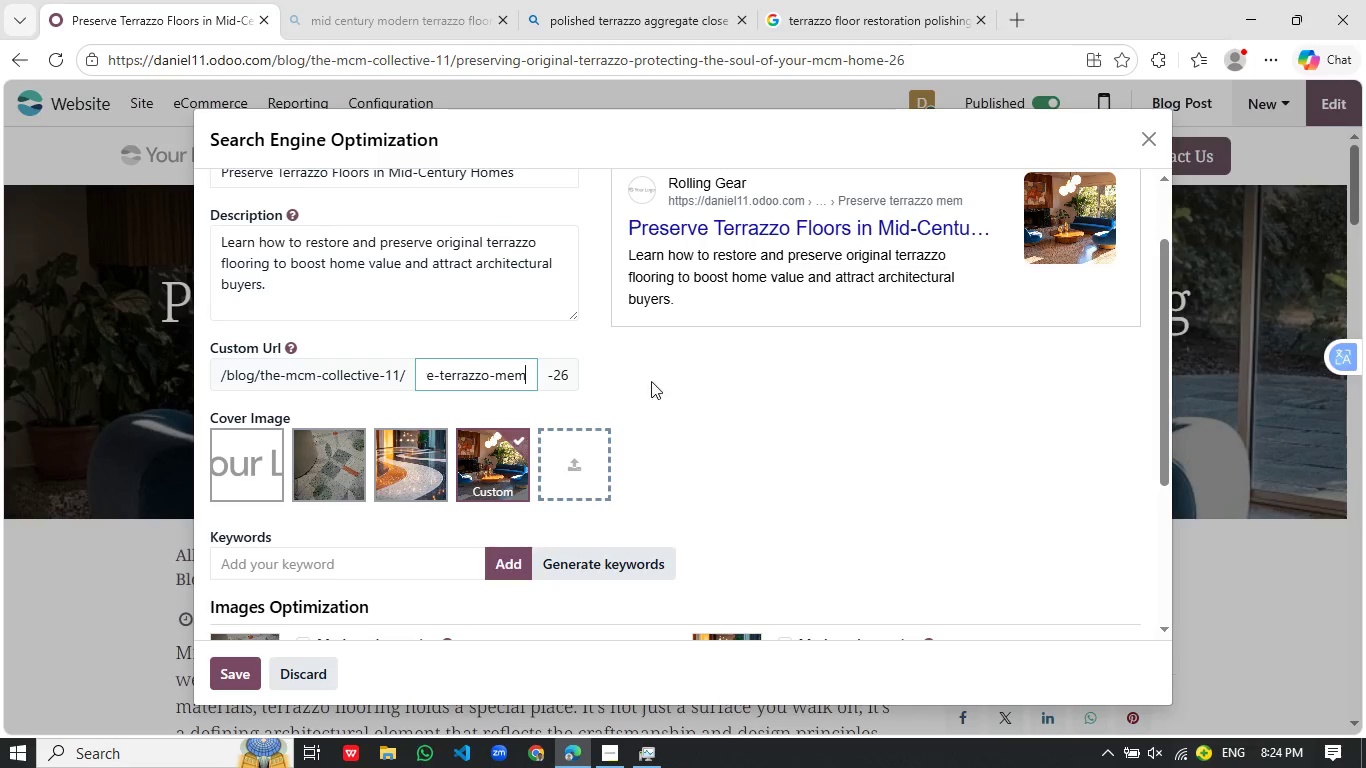 
left_click([687, 405])
 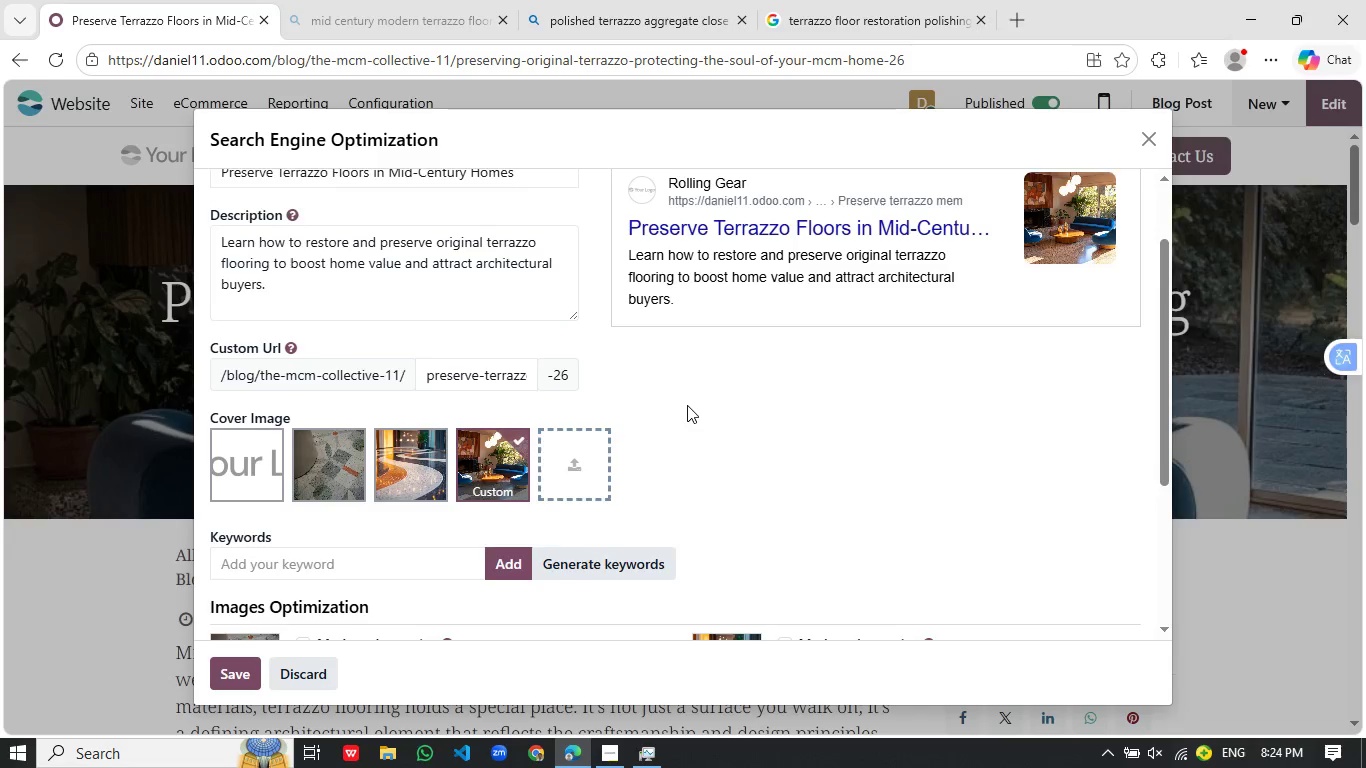 
scroll: coordinate [687, 405], scroll_direction: down, amount: 2.0
 